 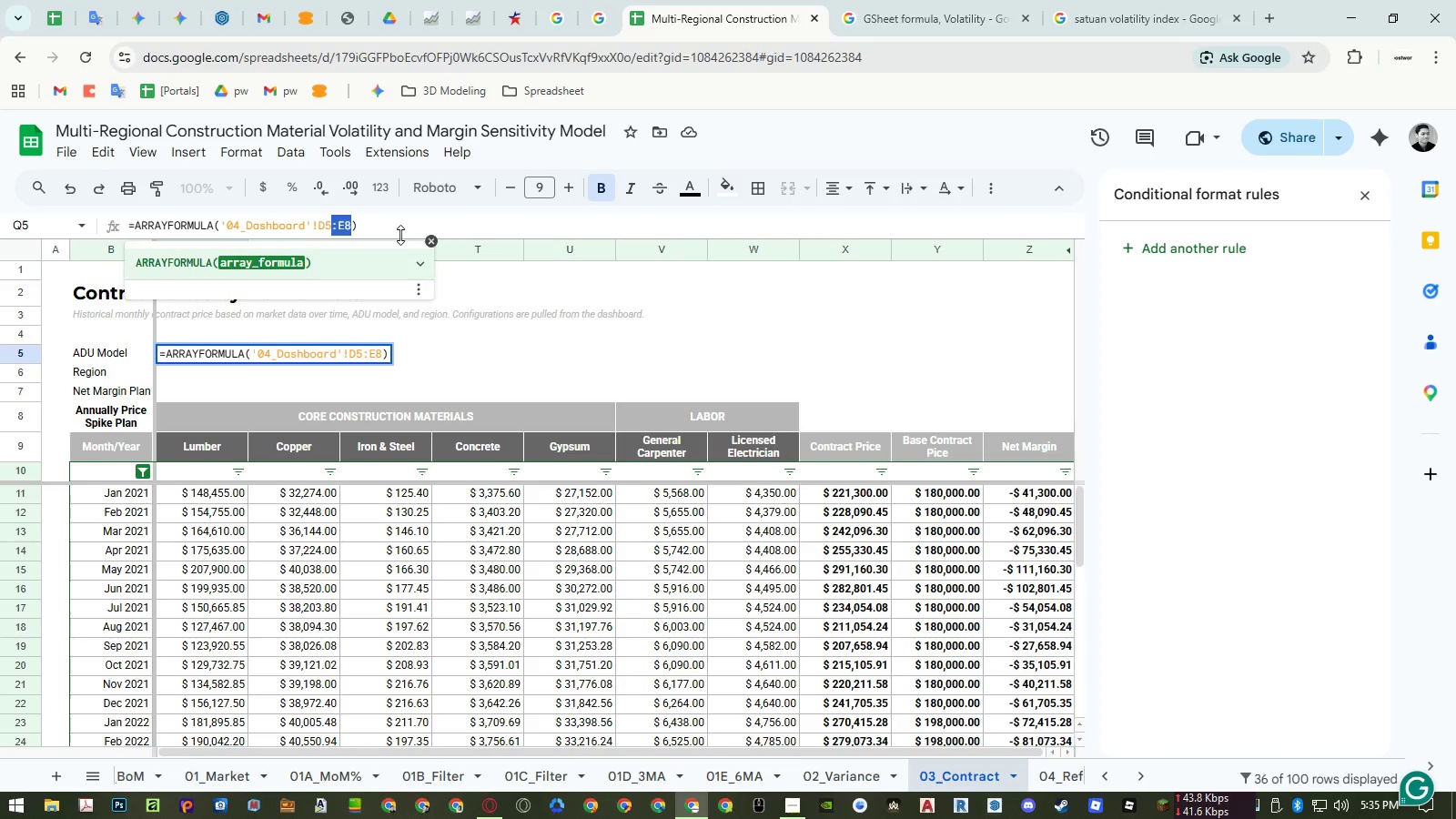 
key(Escape)
 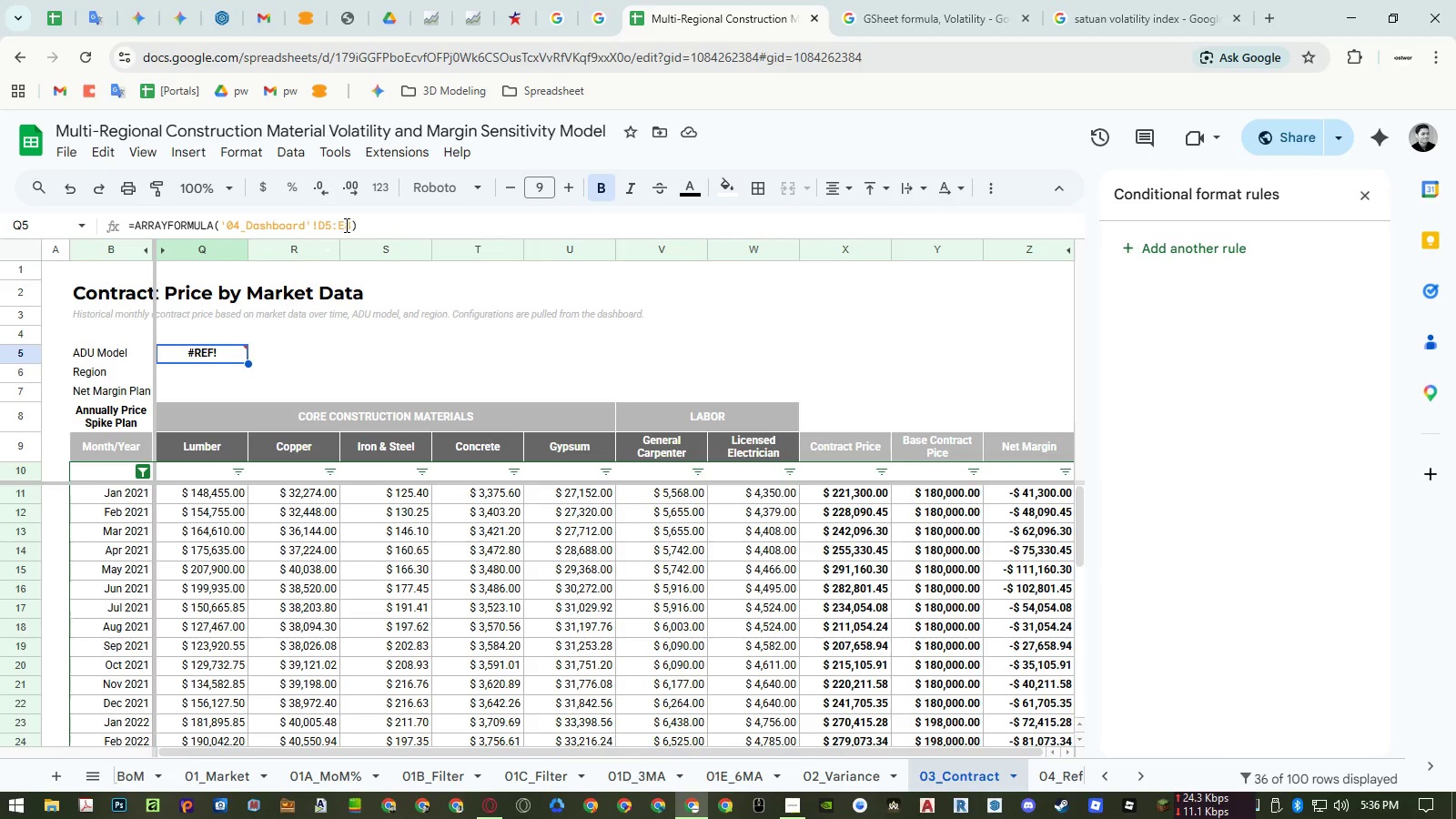 
wait(9.86)
 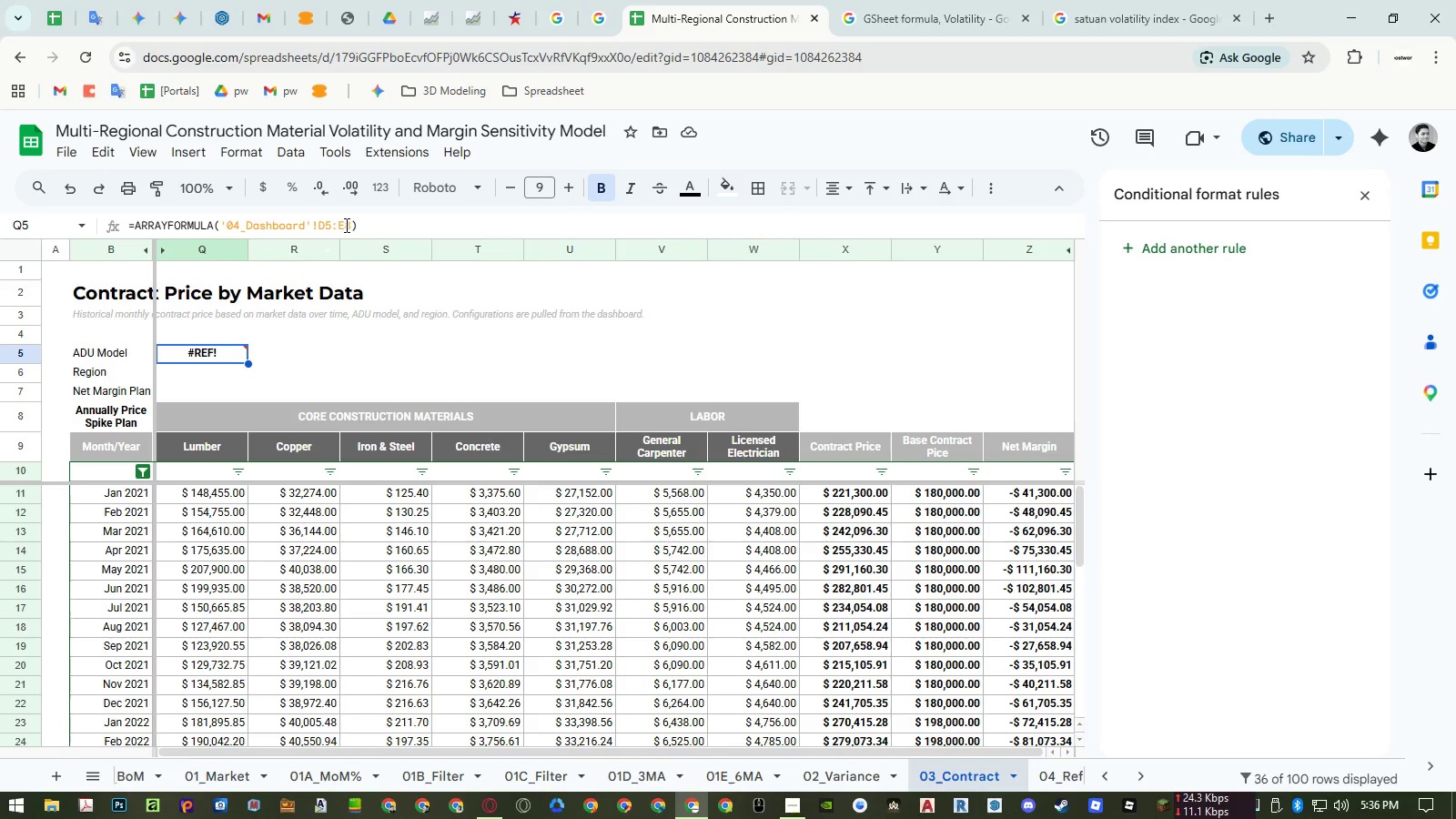 
left_click_drag(start_coordinate=[349, 225], to_coordinate=[345, 226])
 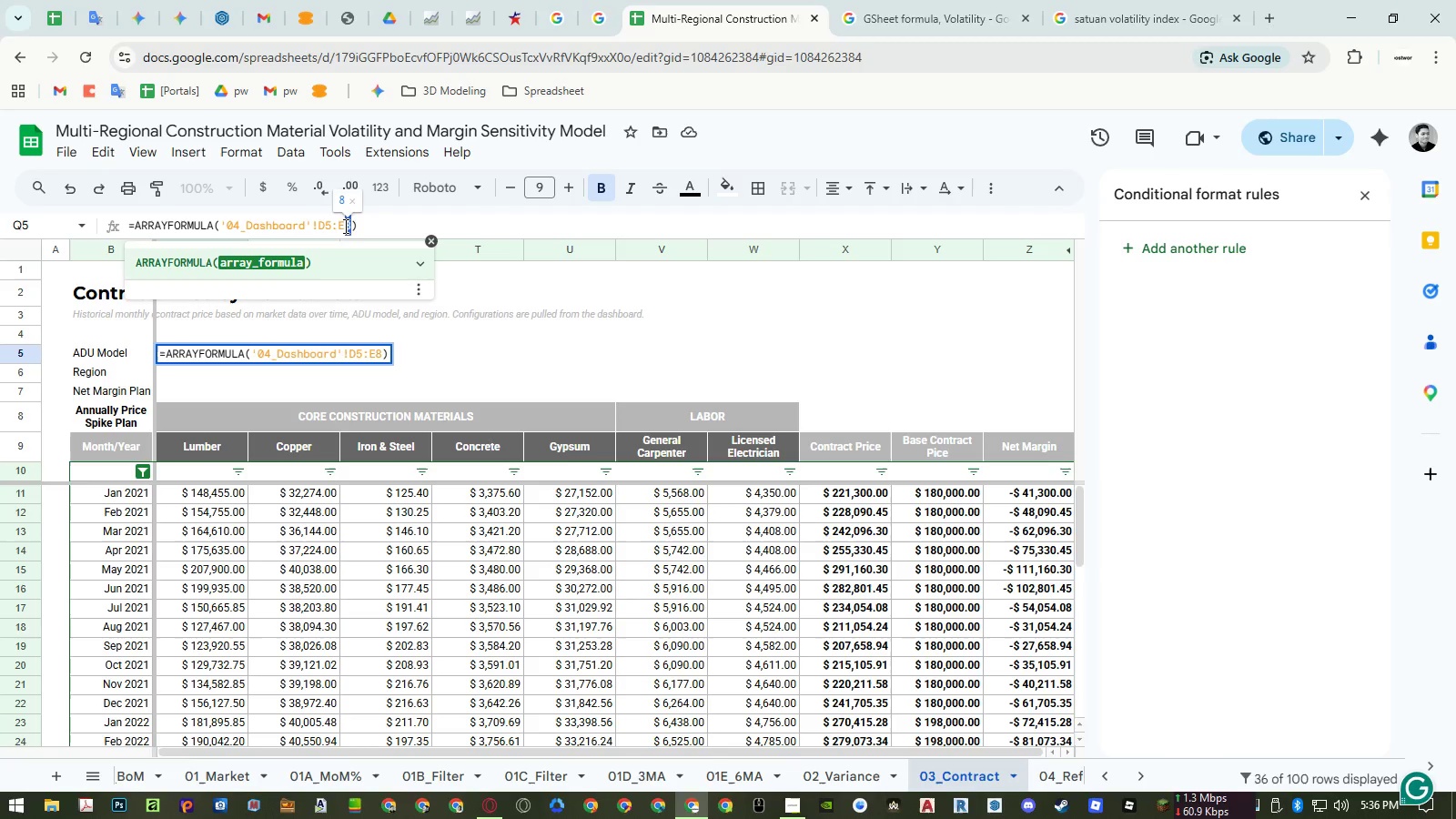 
key(6)
 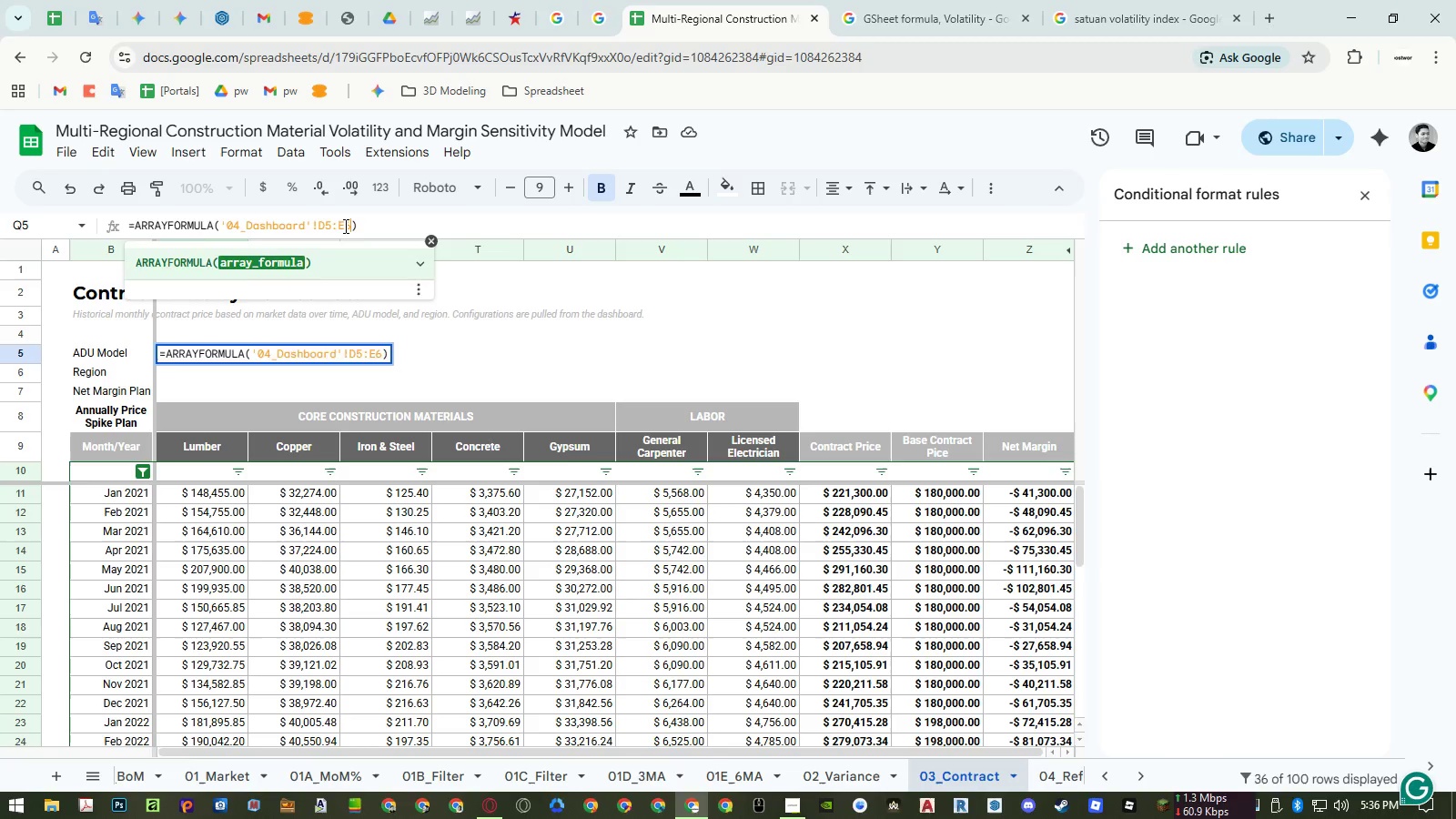 
key(Enter)
 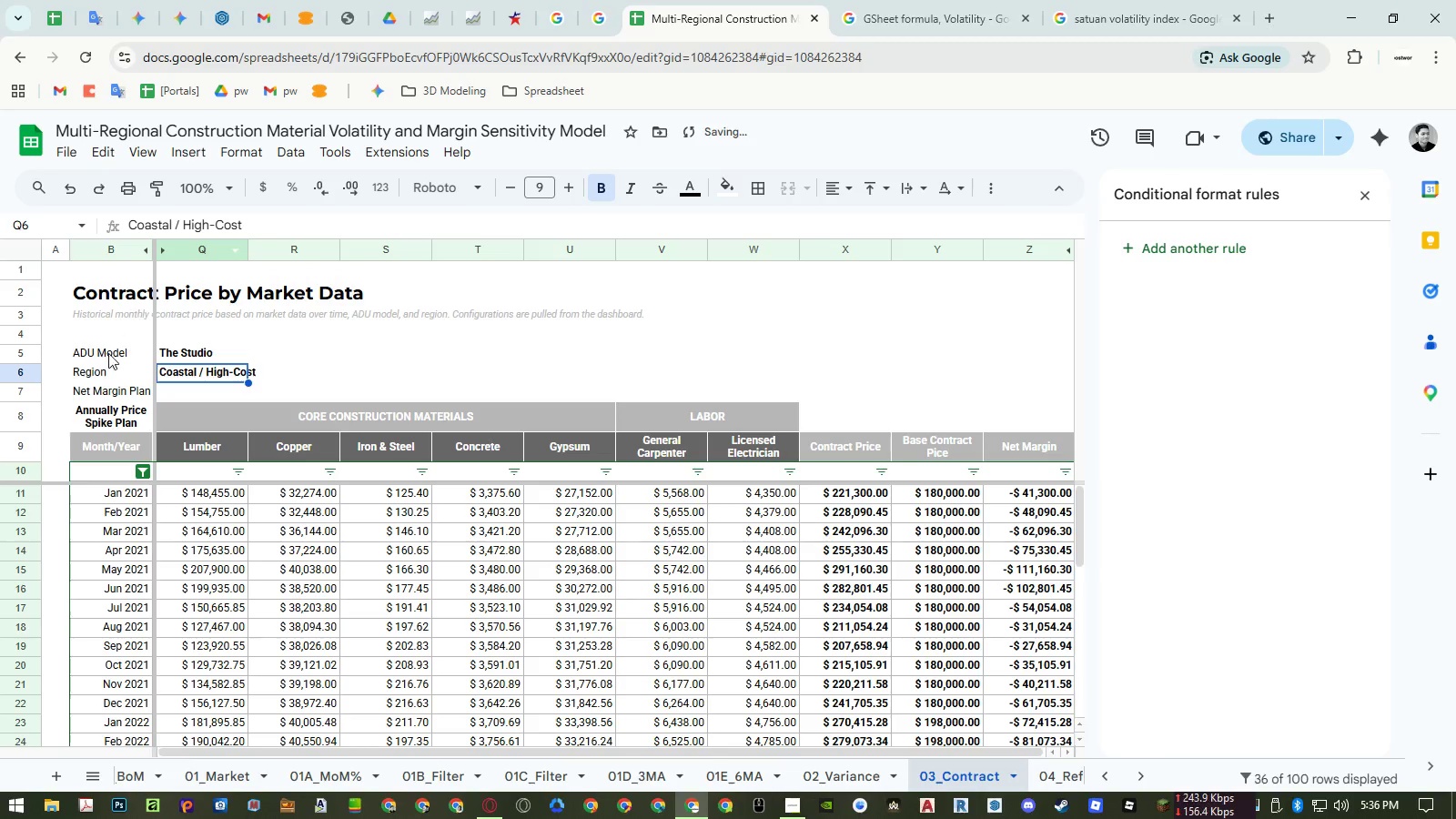 
left_click([107, 353])
 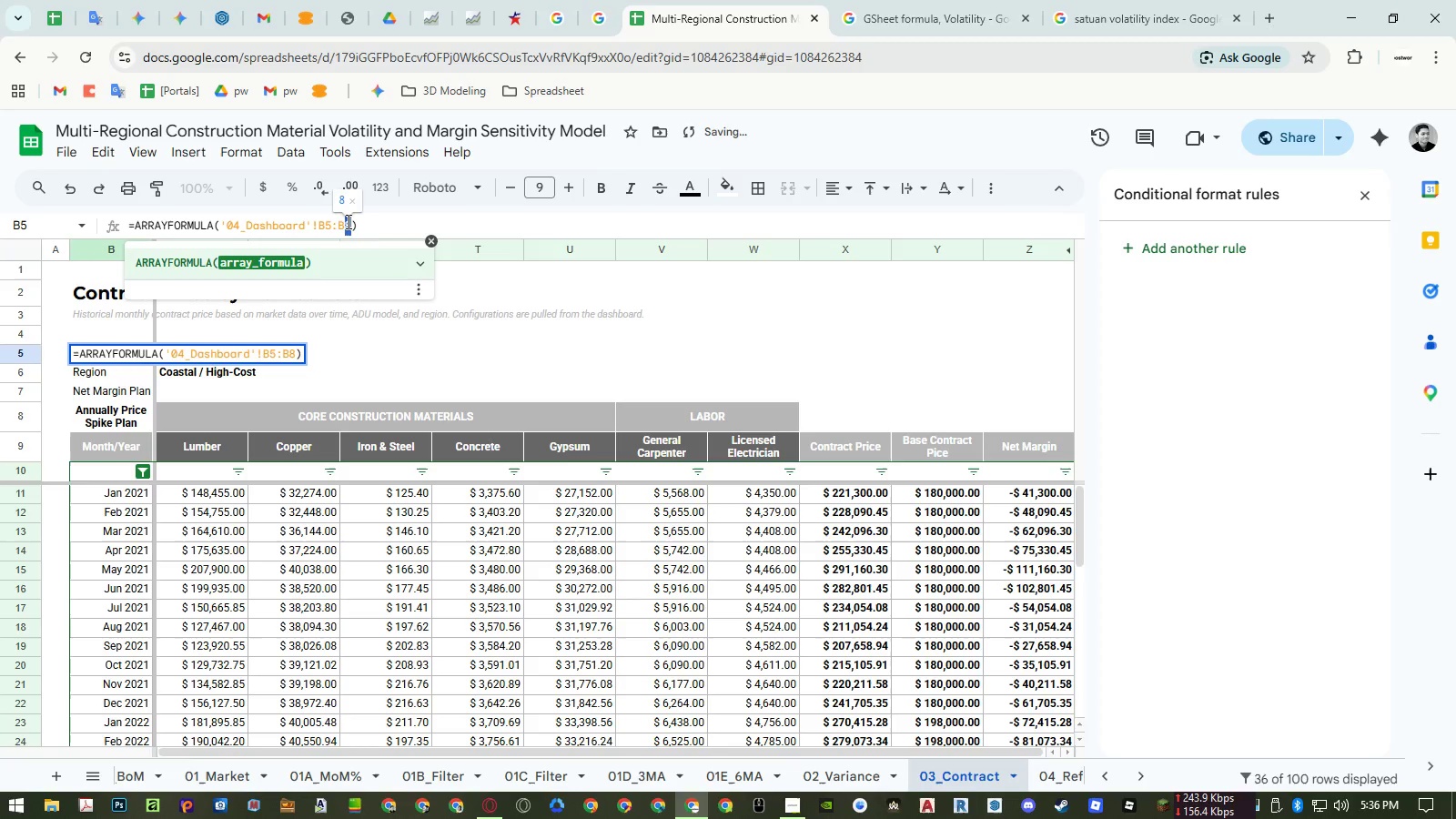 
key(Numpad6)
 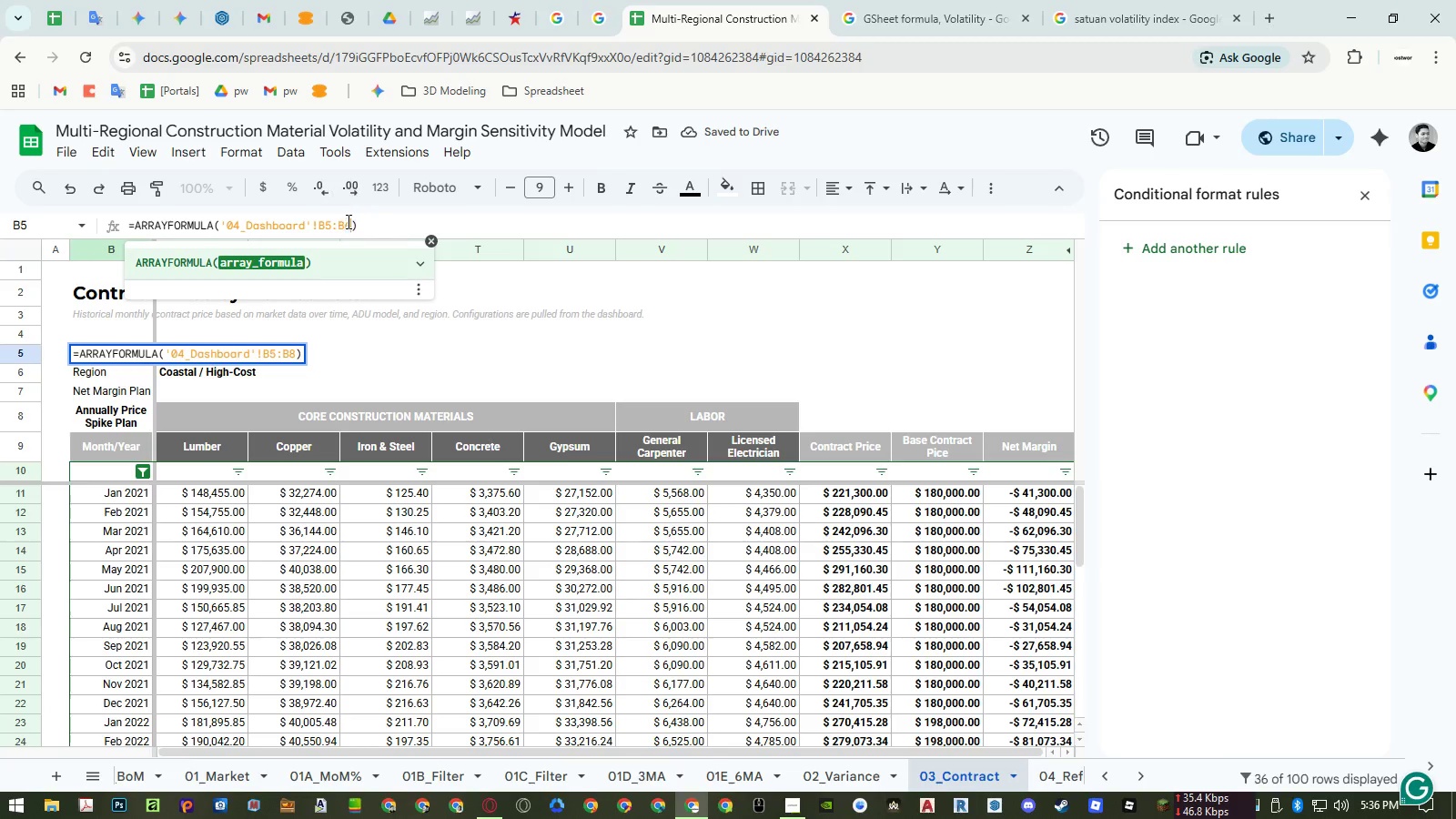 
key(NumpadEnter)
 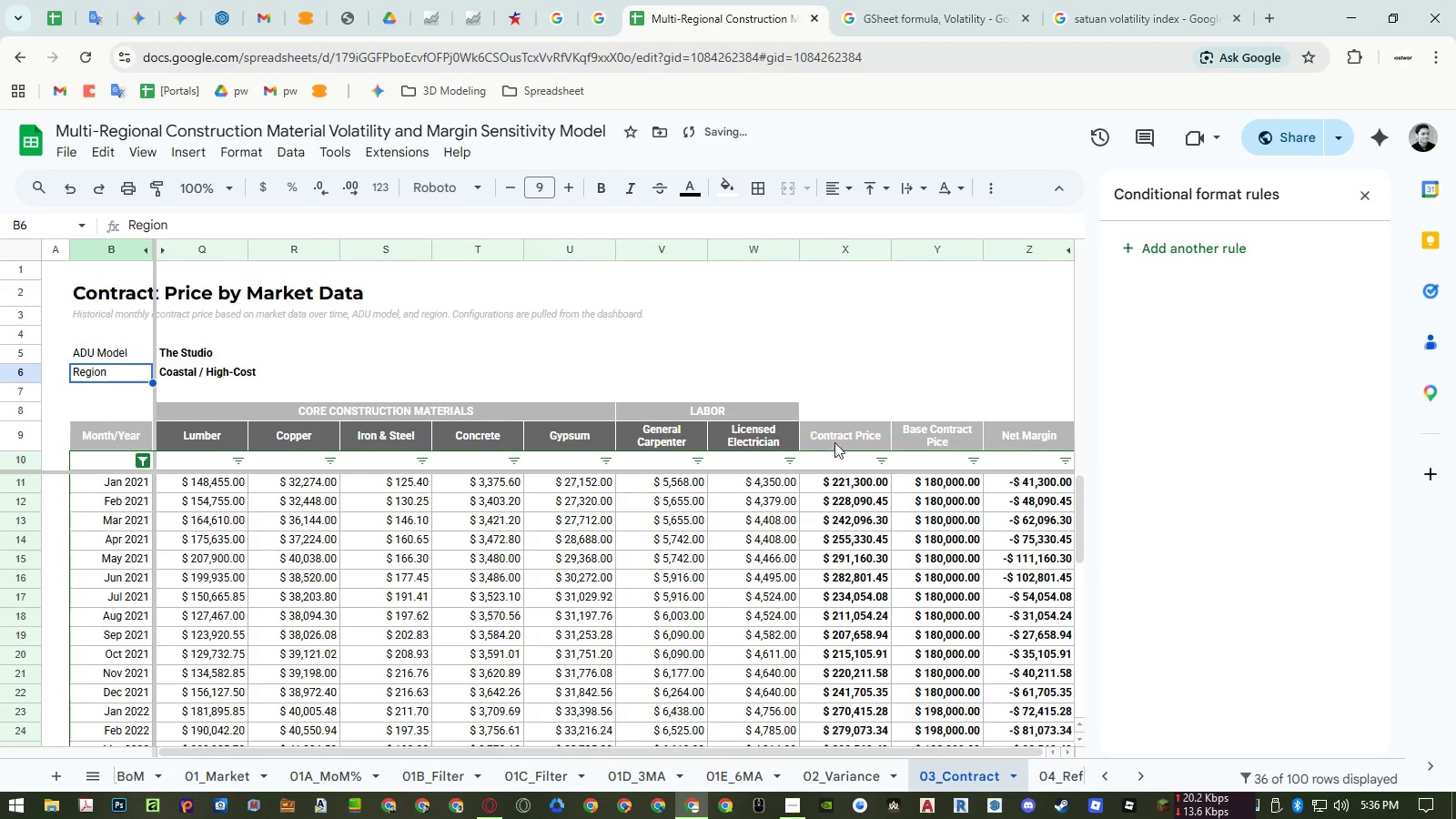 
double_click([910, 463])
 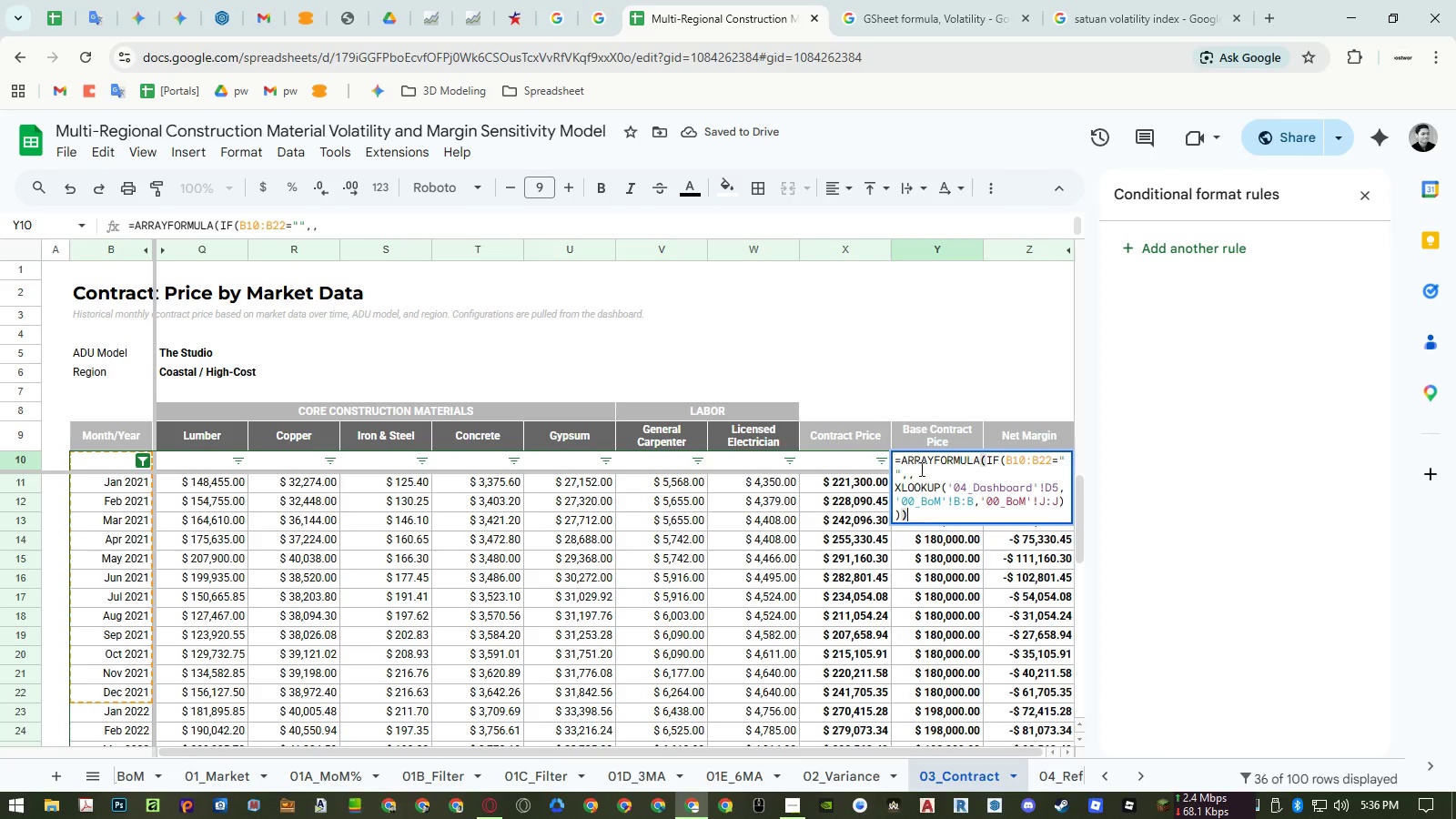 
left_click([982, 490])
 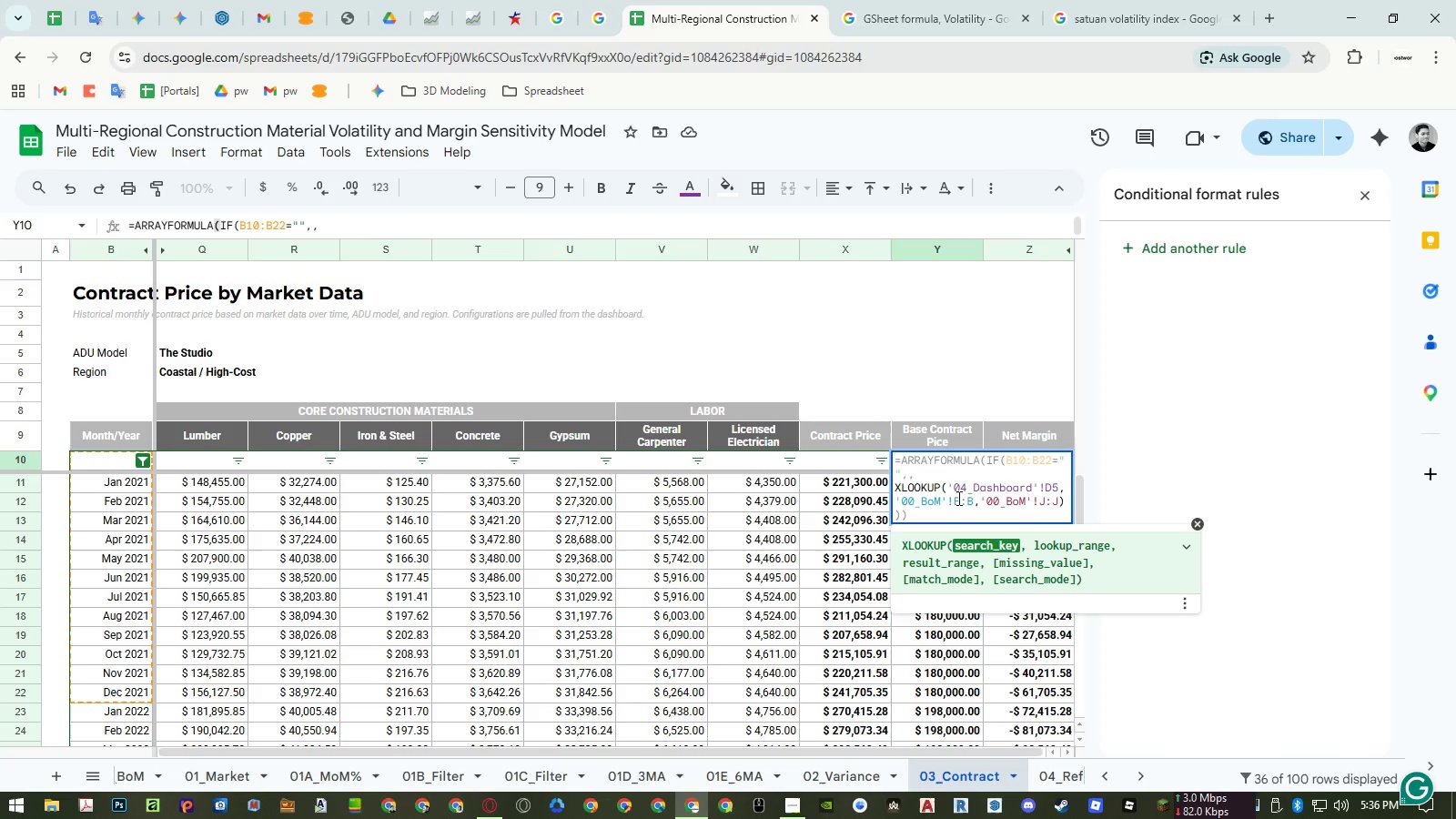 
left_click([956, 498])
 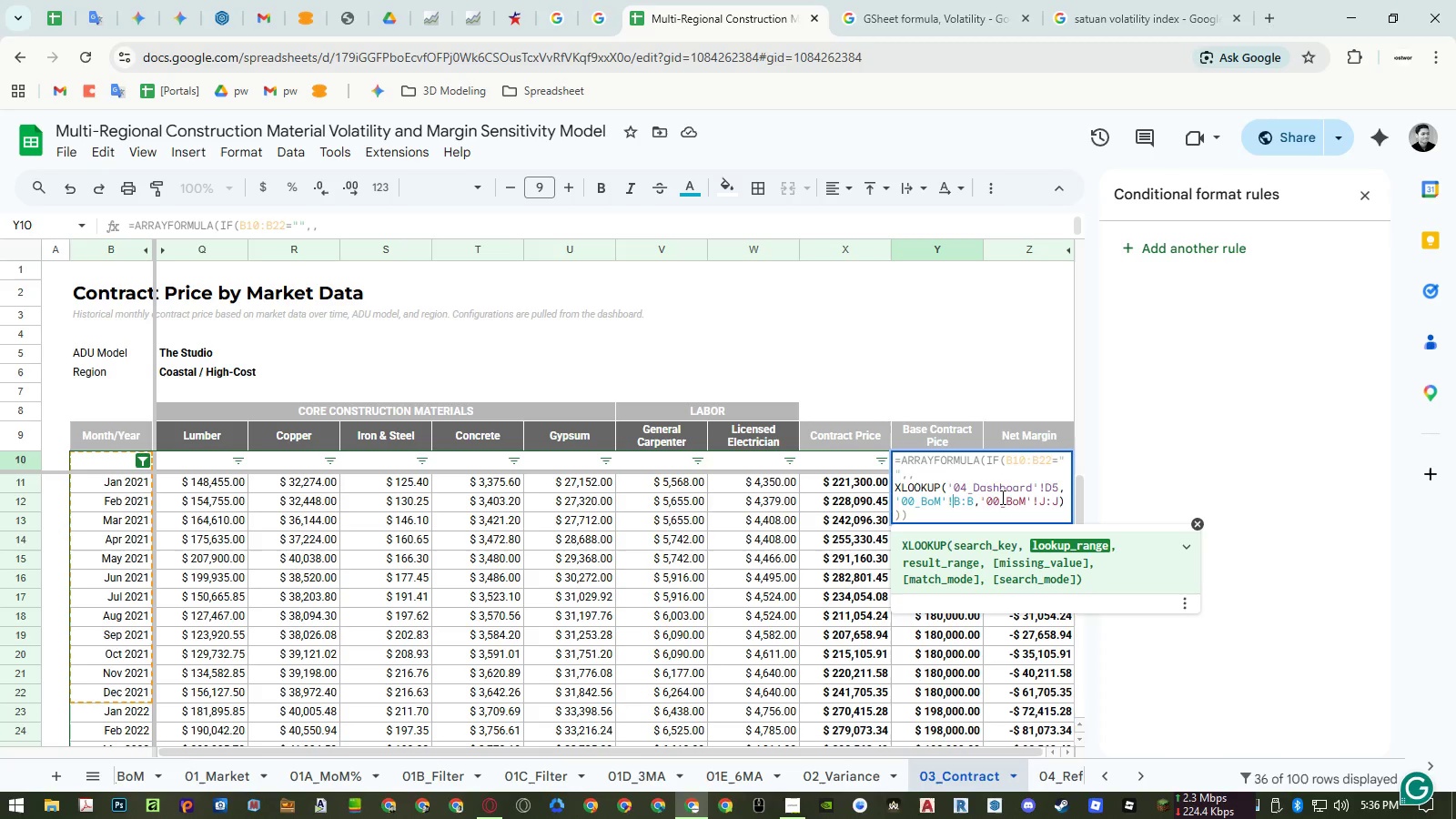 
double_click([1005, 497])
 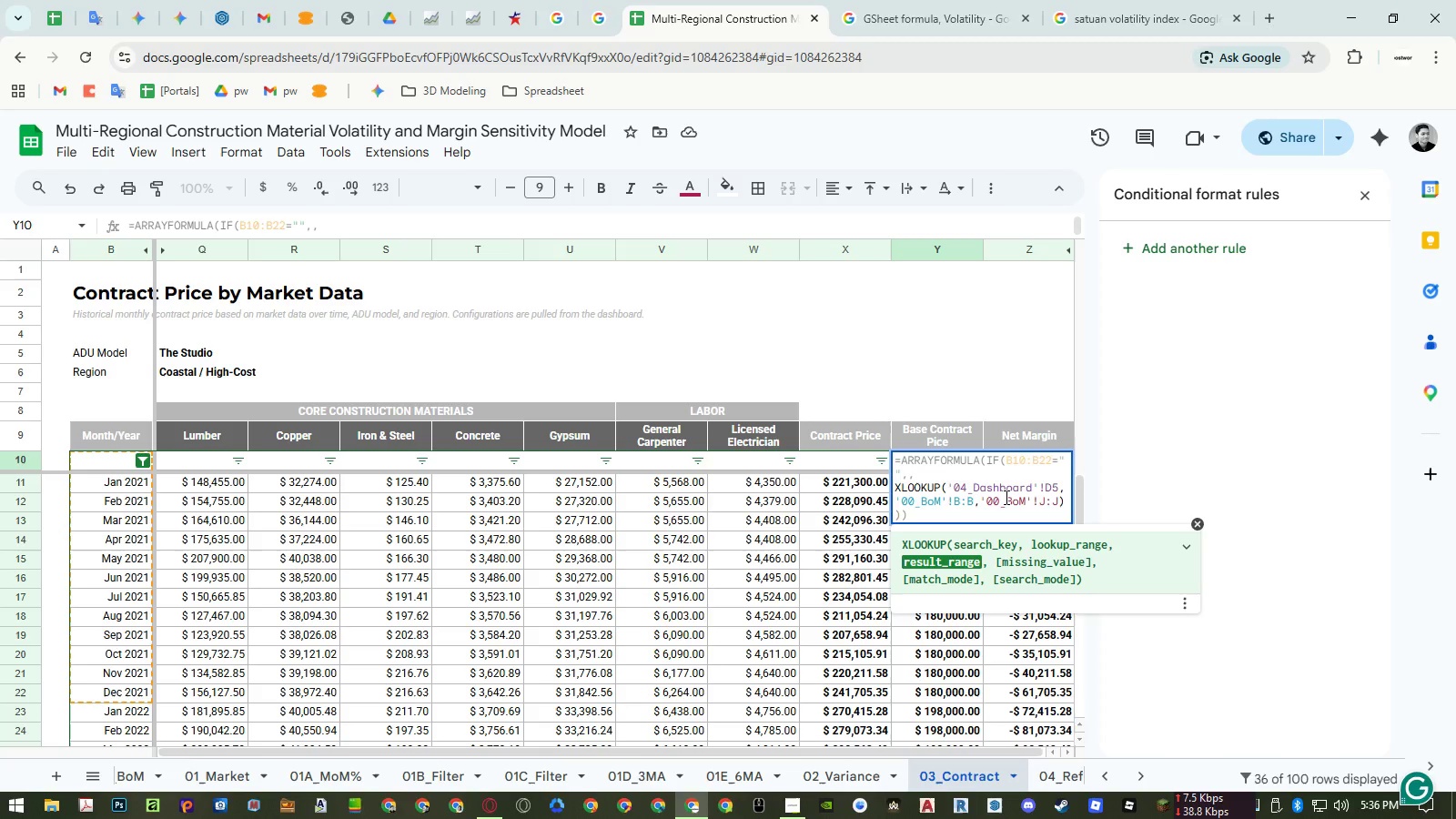 
wait(8.88)
 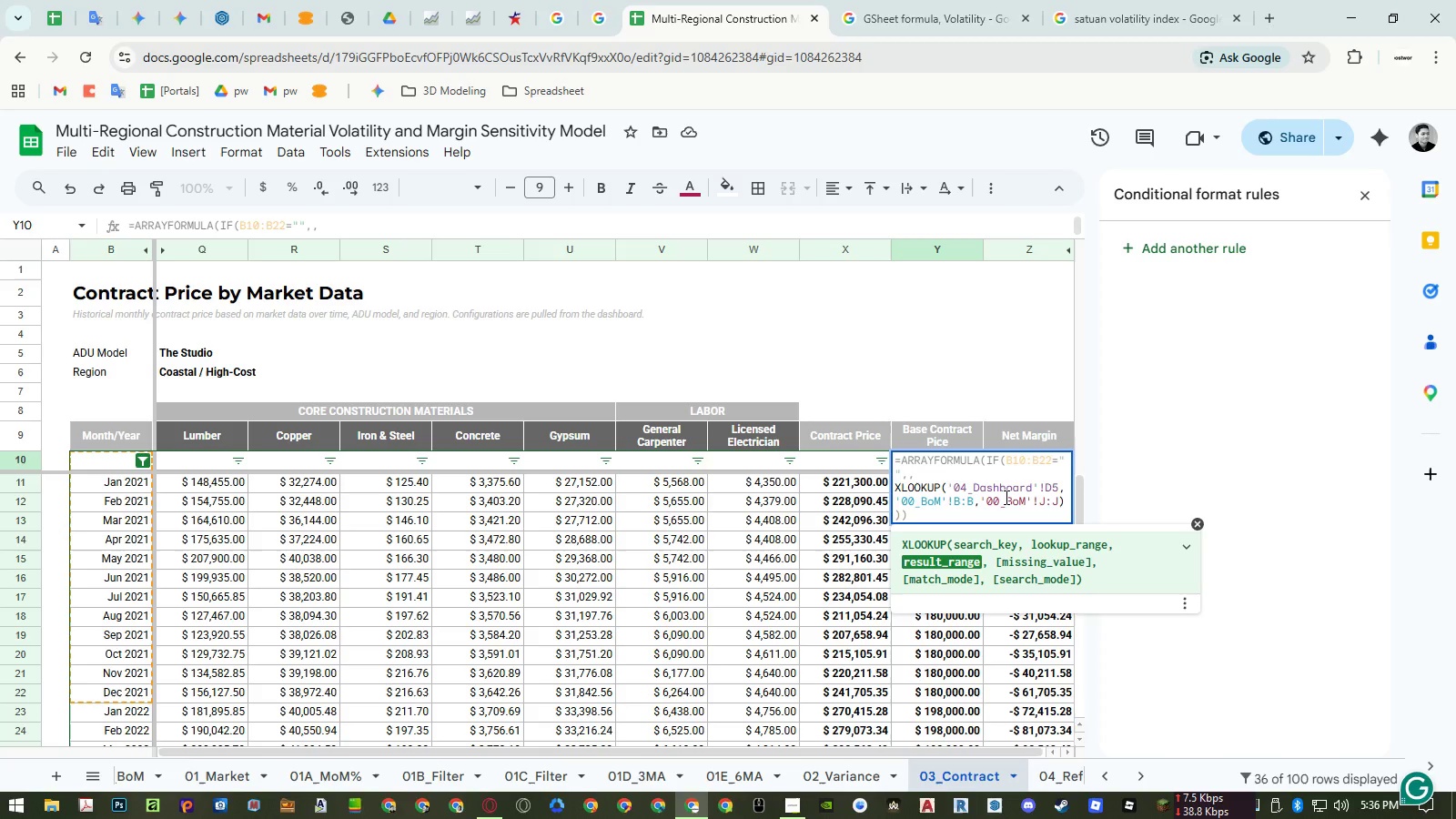 
key(Escape)
 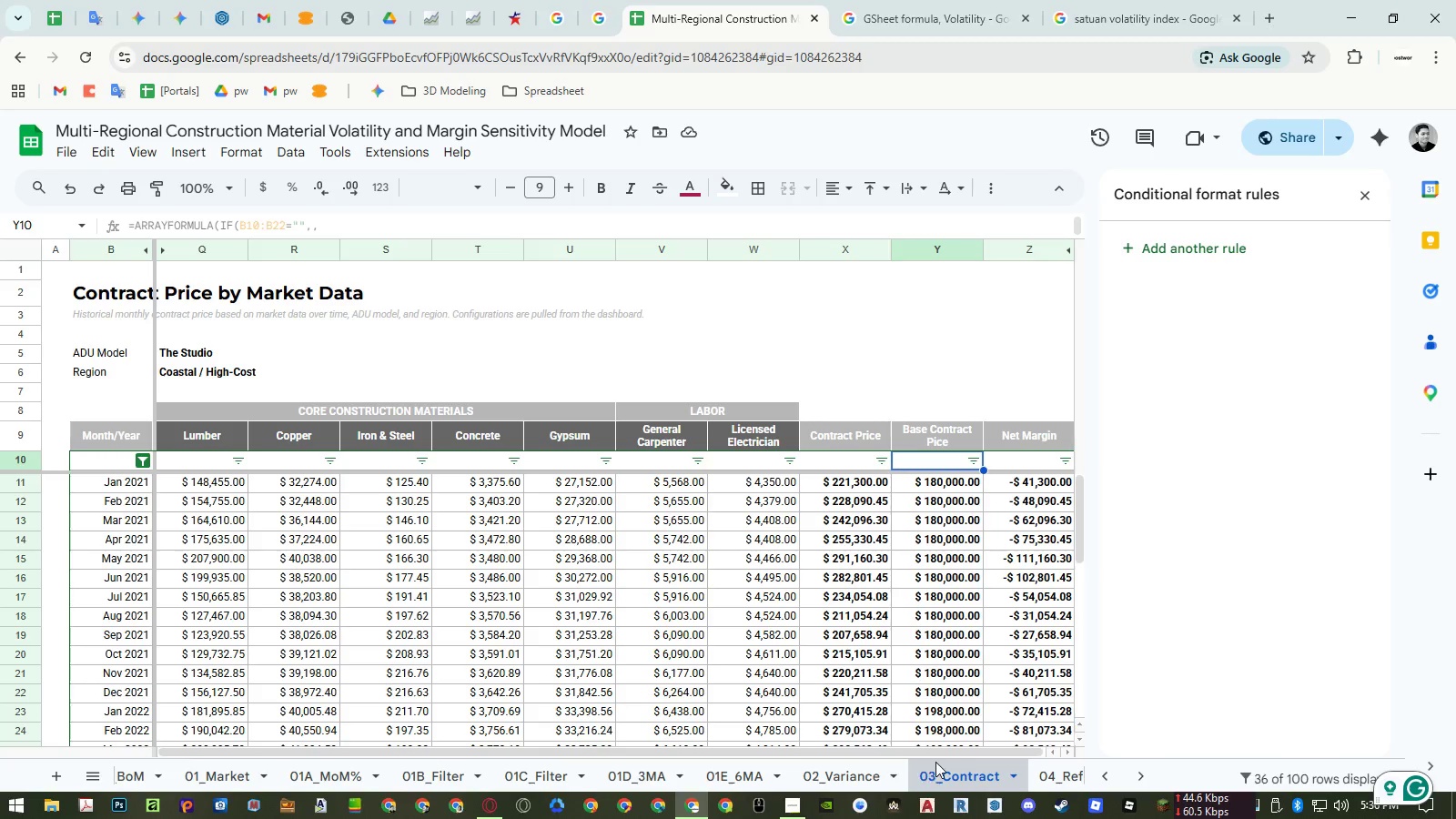 
left_click_drag(start_coordinate=[940, 750], to_coordinate=[1017, 754])
 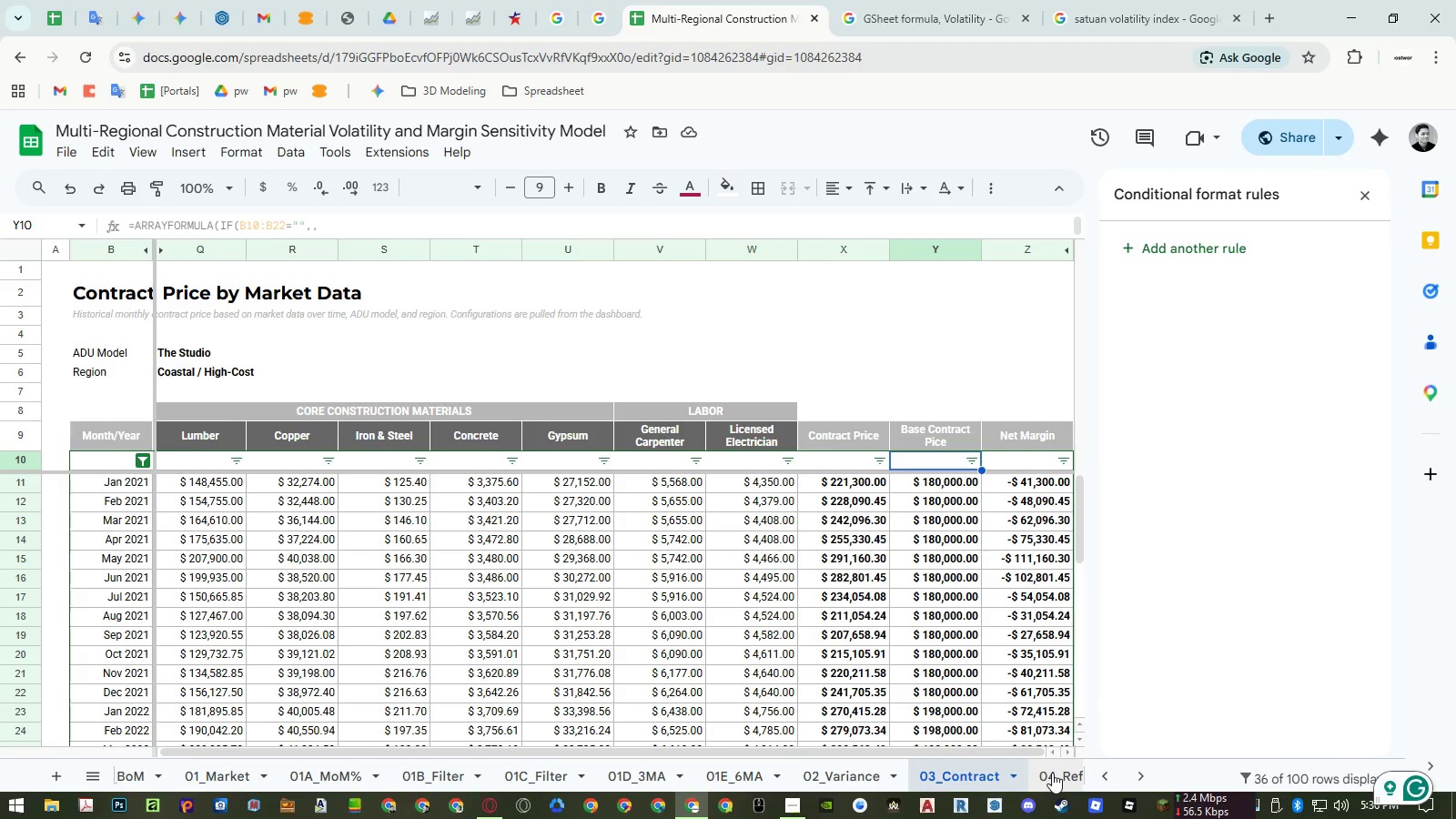 
wait(9.75)
 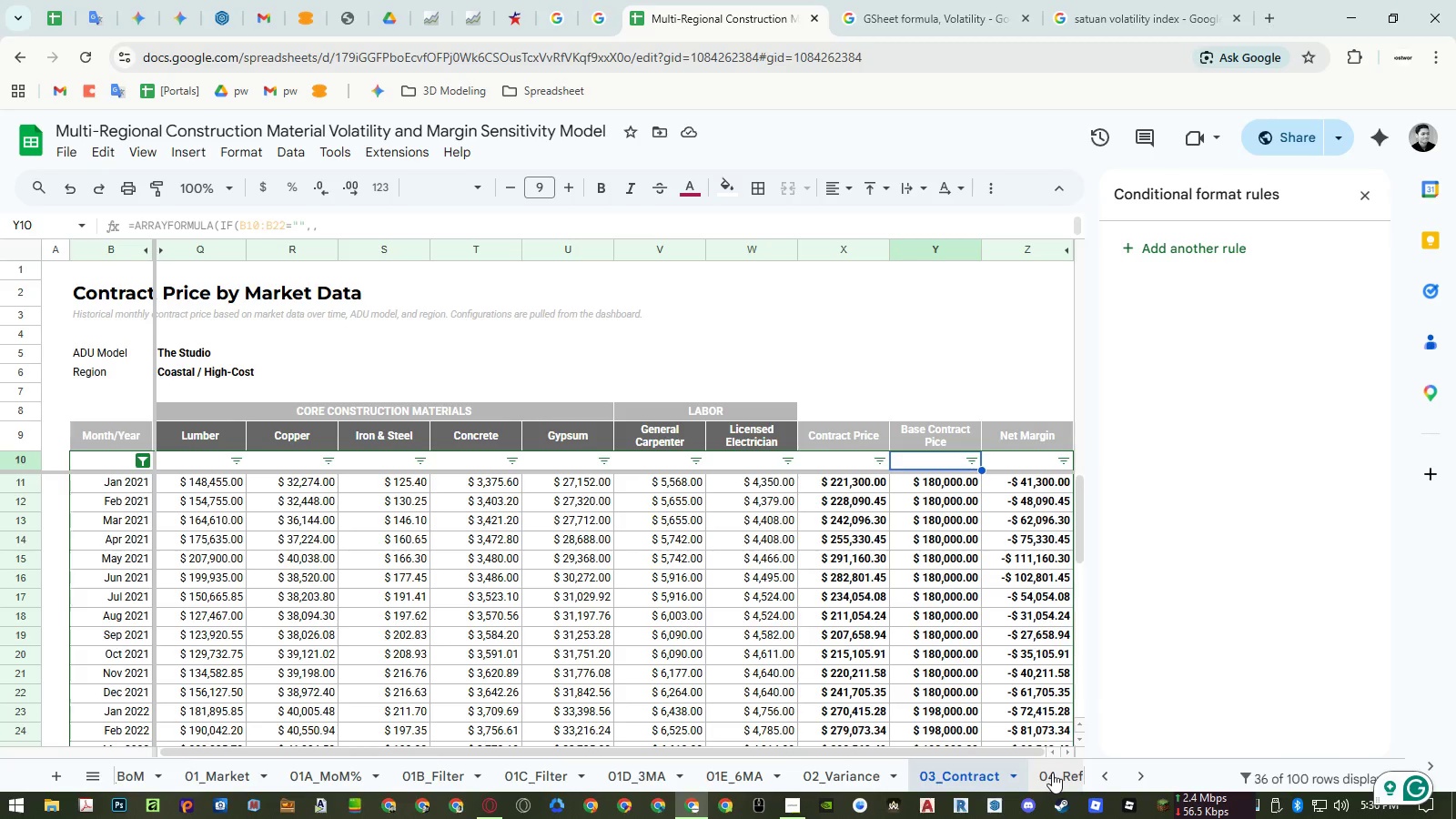 
left_click([1057, 777])
 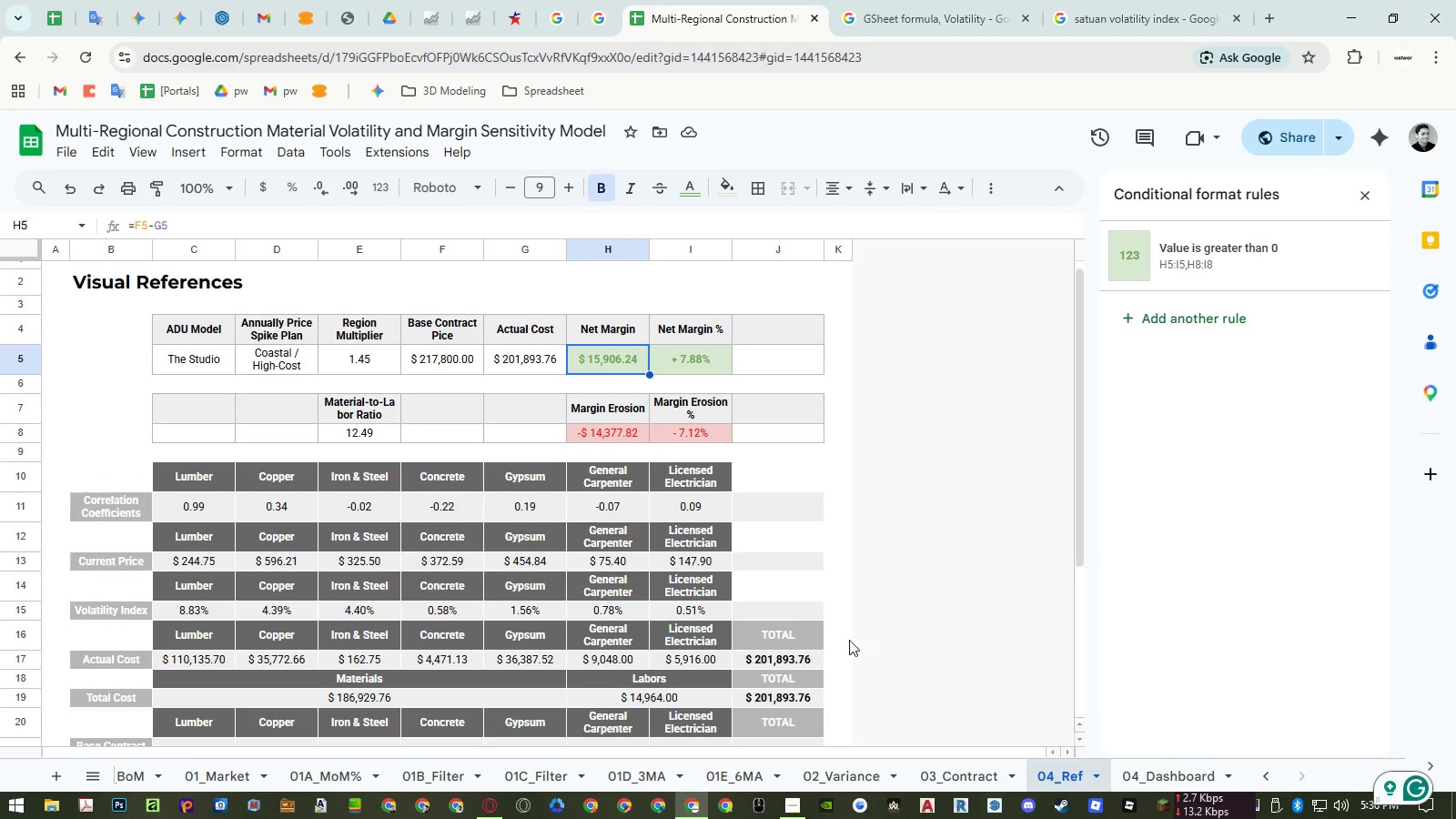 
left_click([1162, 771])
 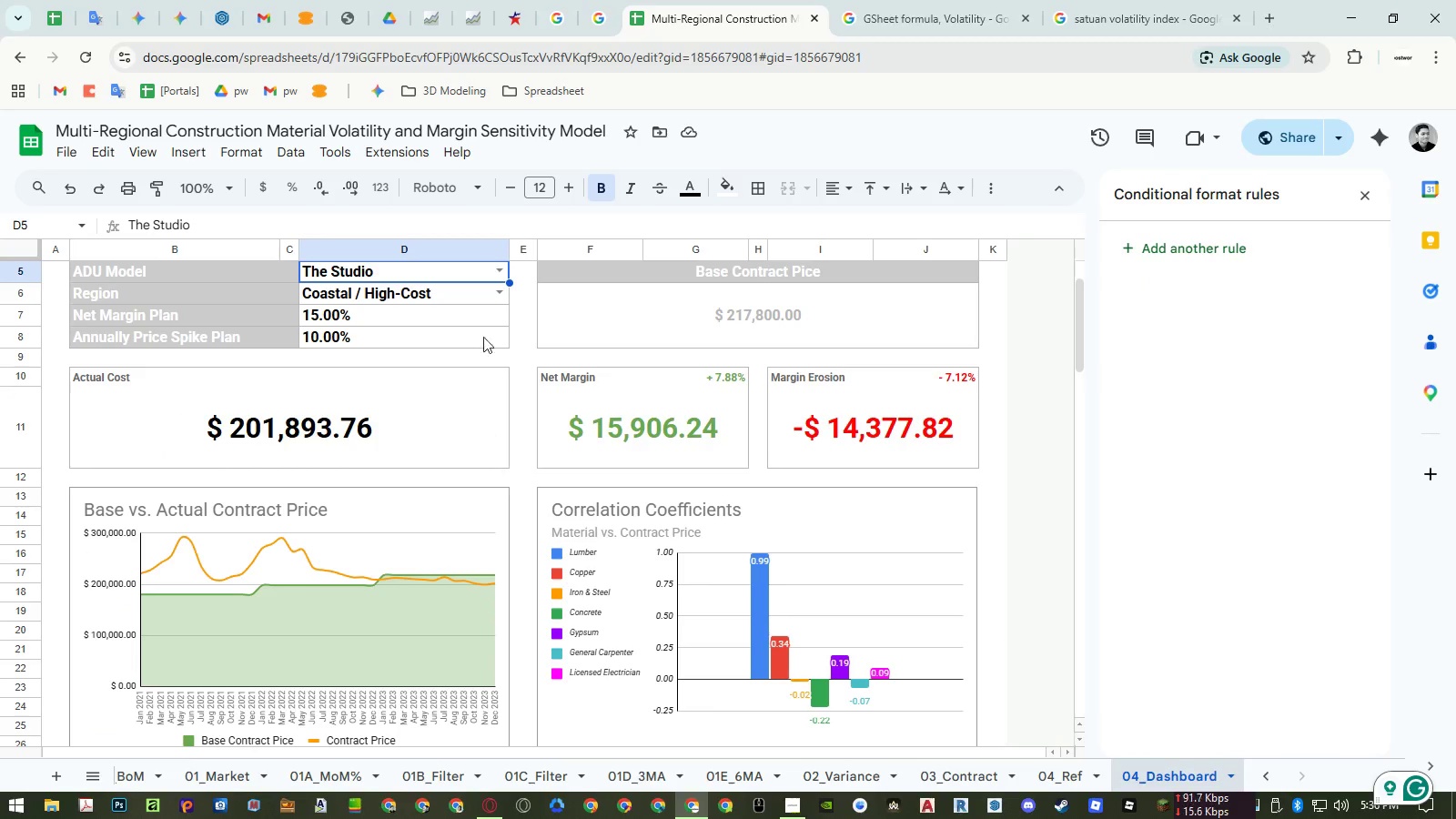 
left_click([494, 271])
 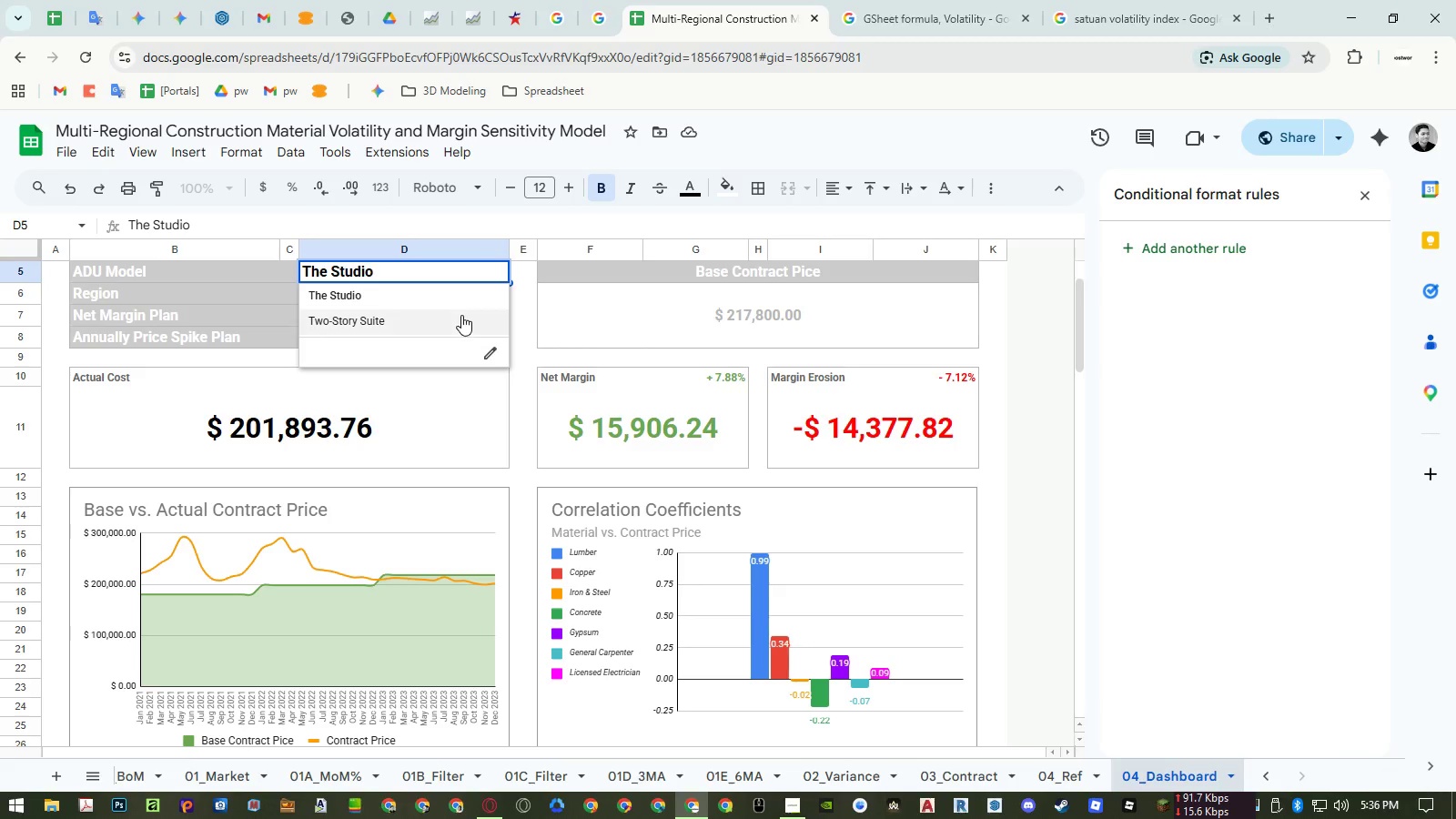 
left_click([461, 316])
 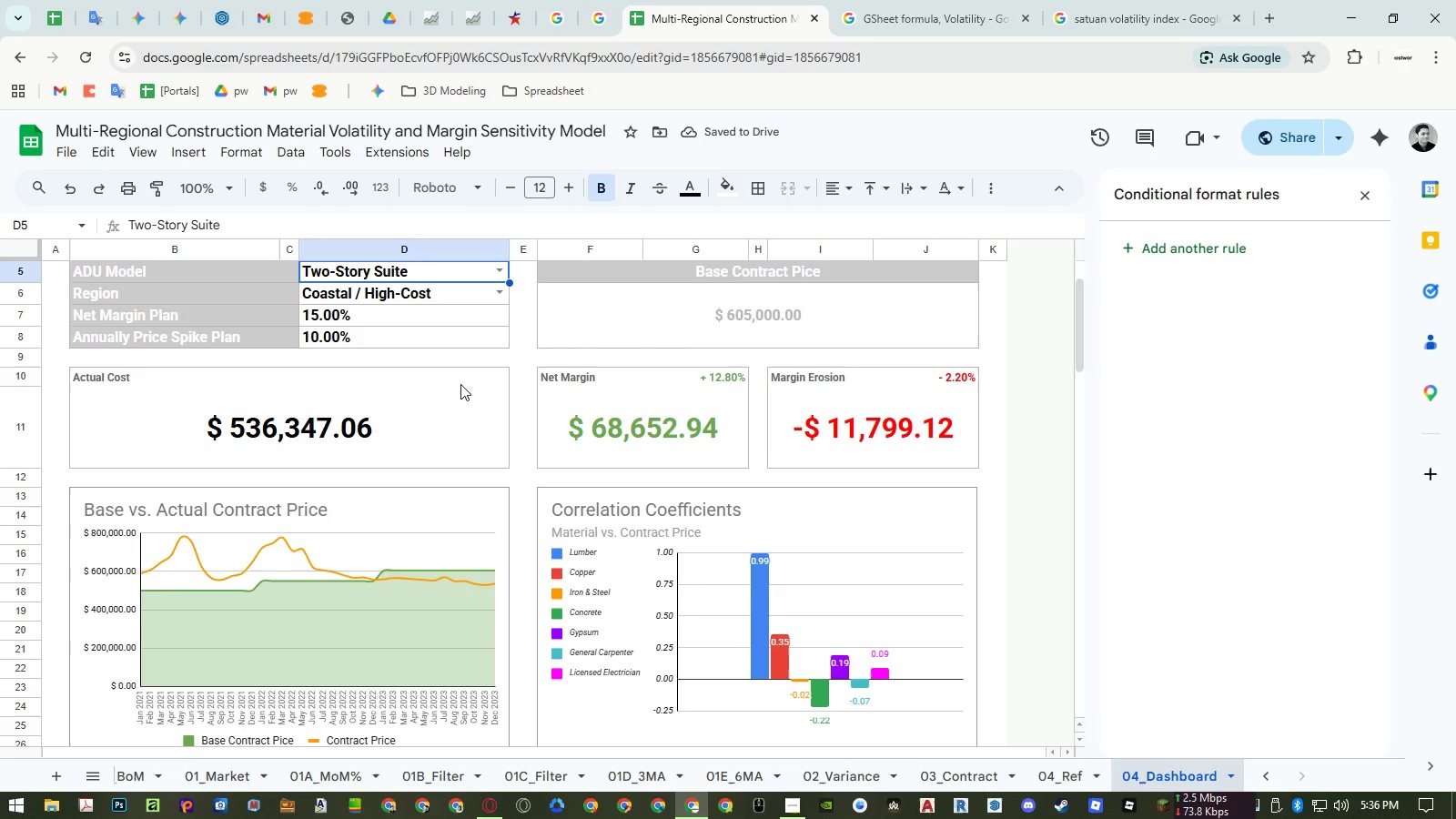 
left_click([442, 491])
 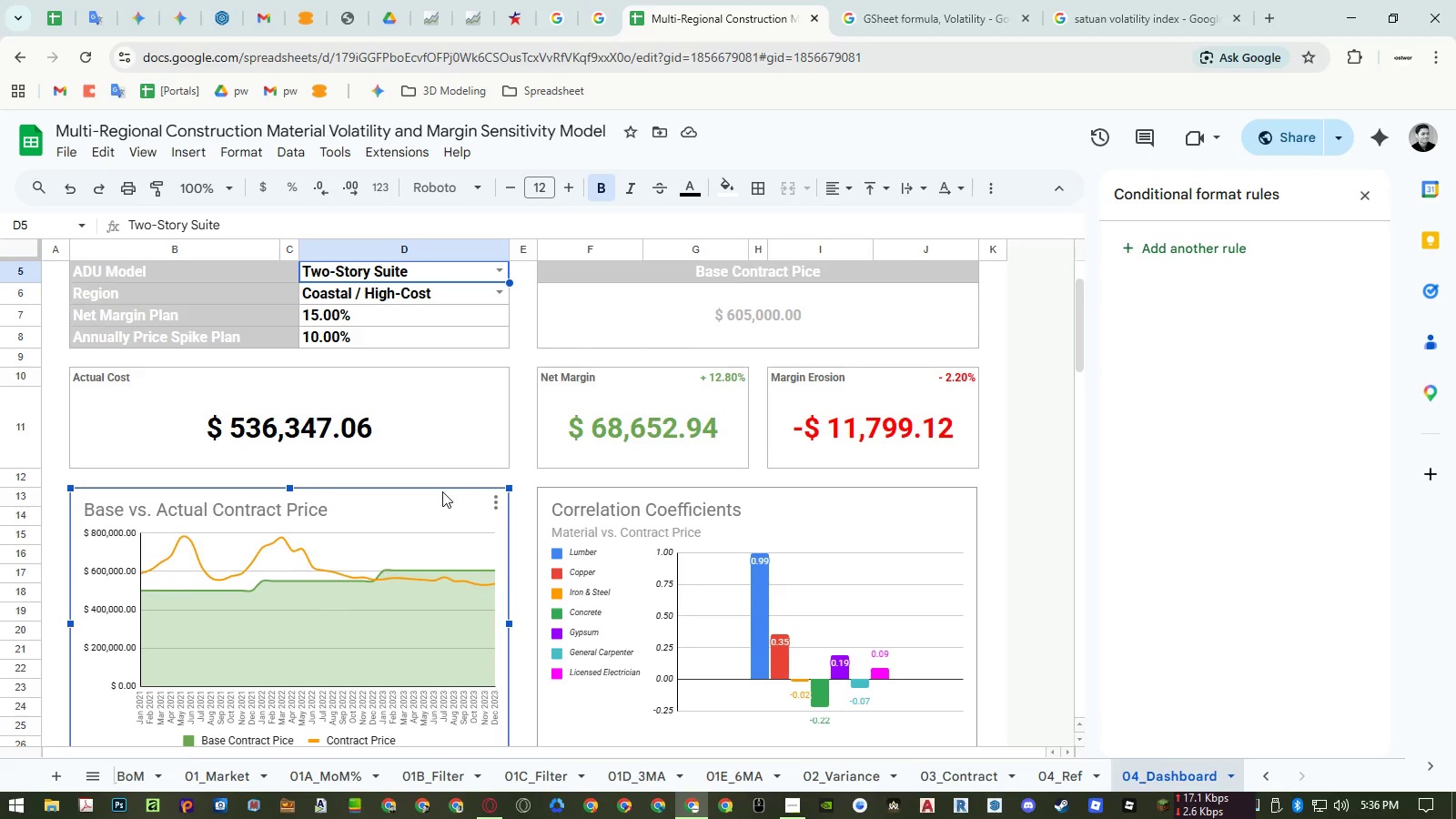 
double_click([442, 491])
 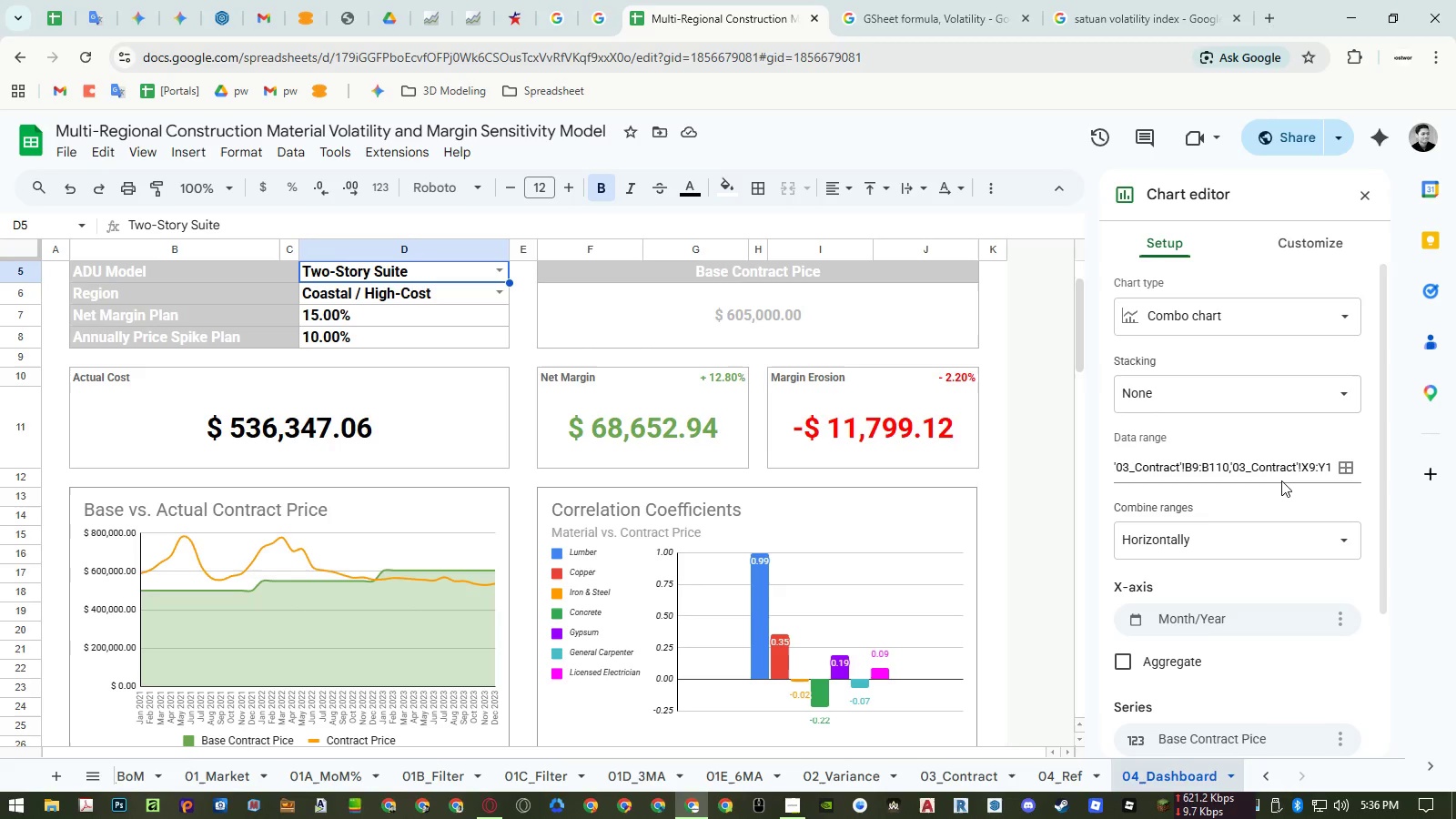 
scroll: coordinate [1269, 480], scroll_direction: down, amount: 2.0
 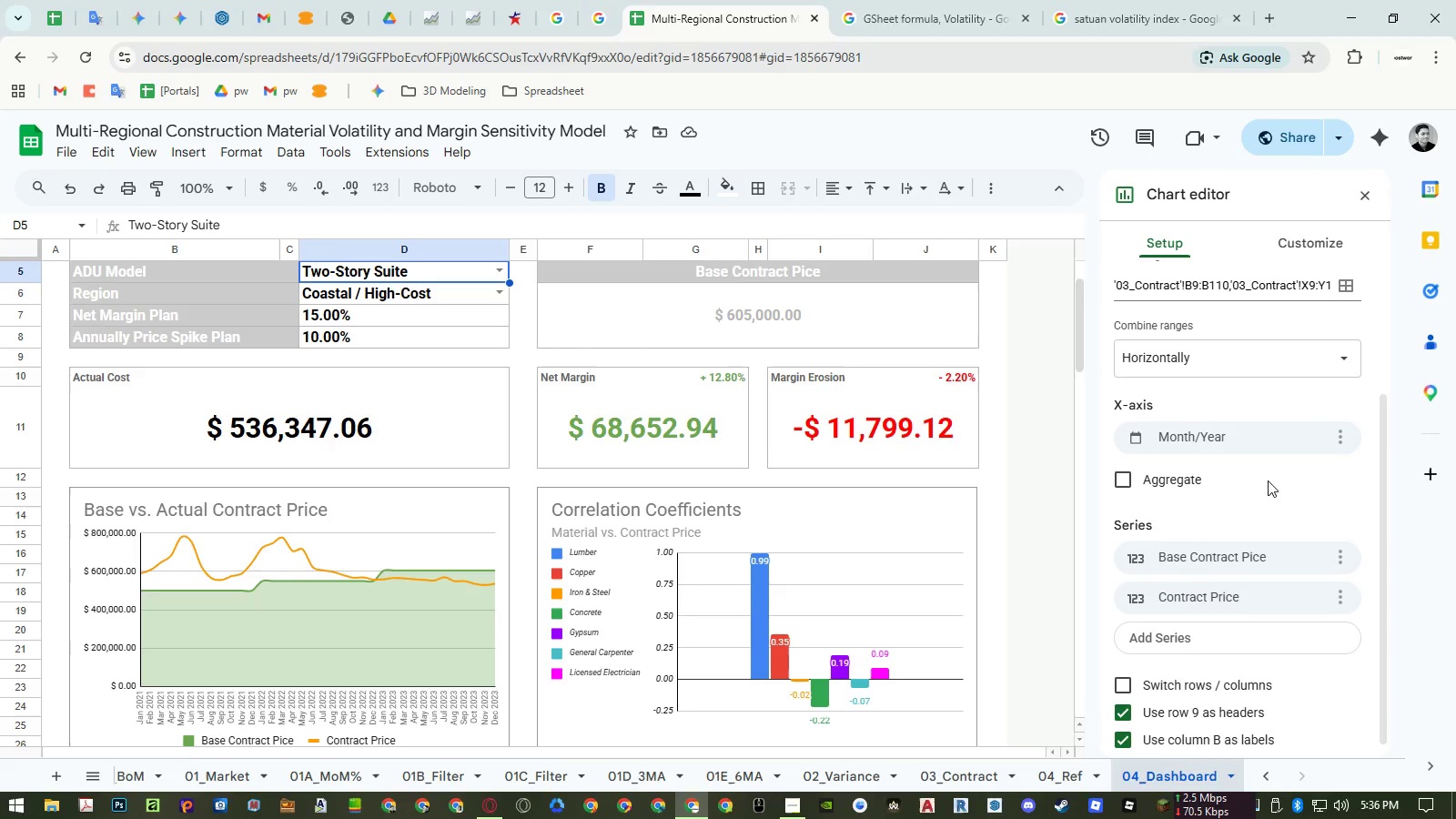 
scroll: coordinate [1268, 480], scroll_direction: up, amount: 3.0
 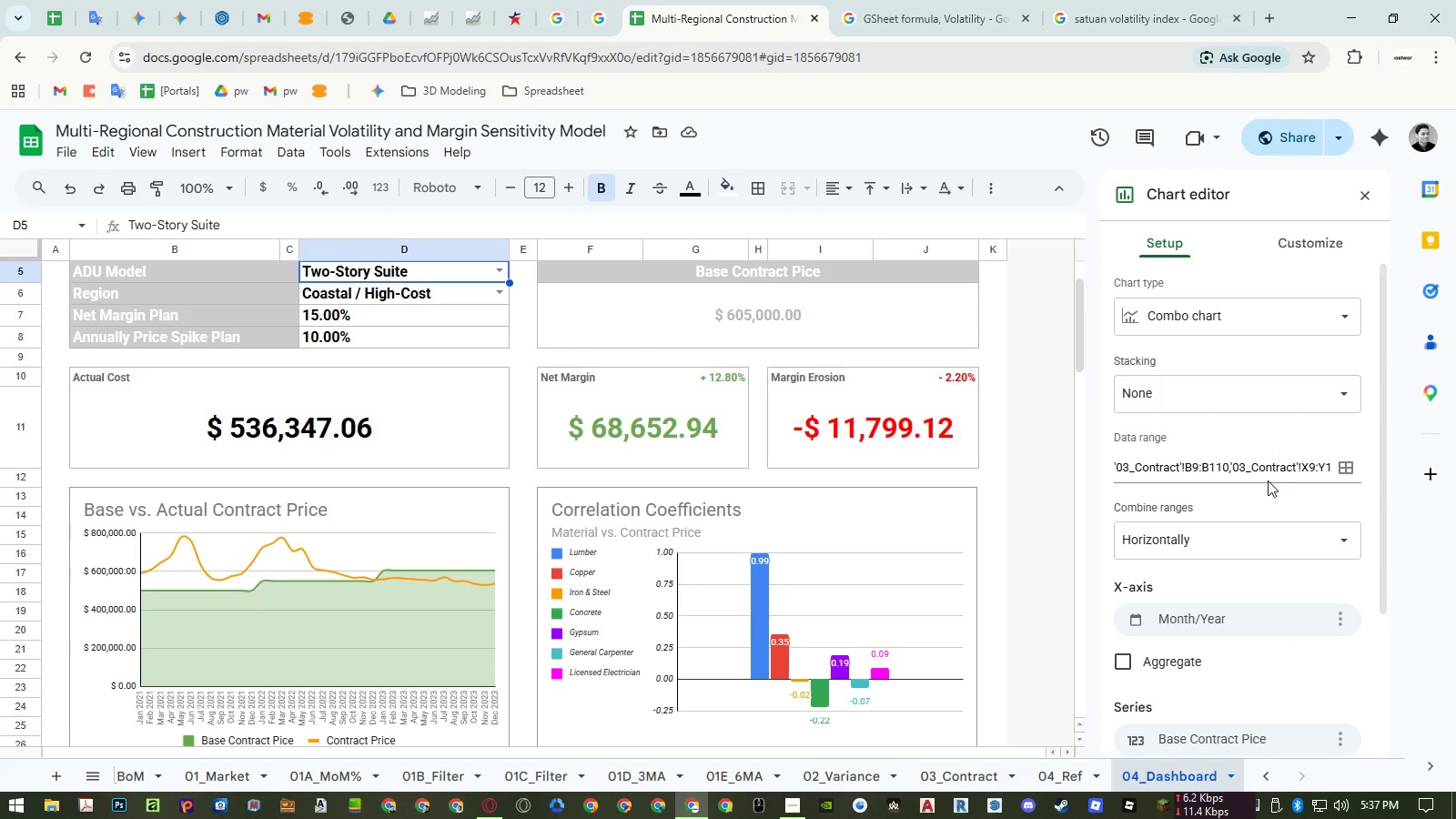 
left_click([1347, 467])
 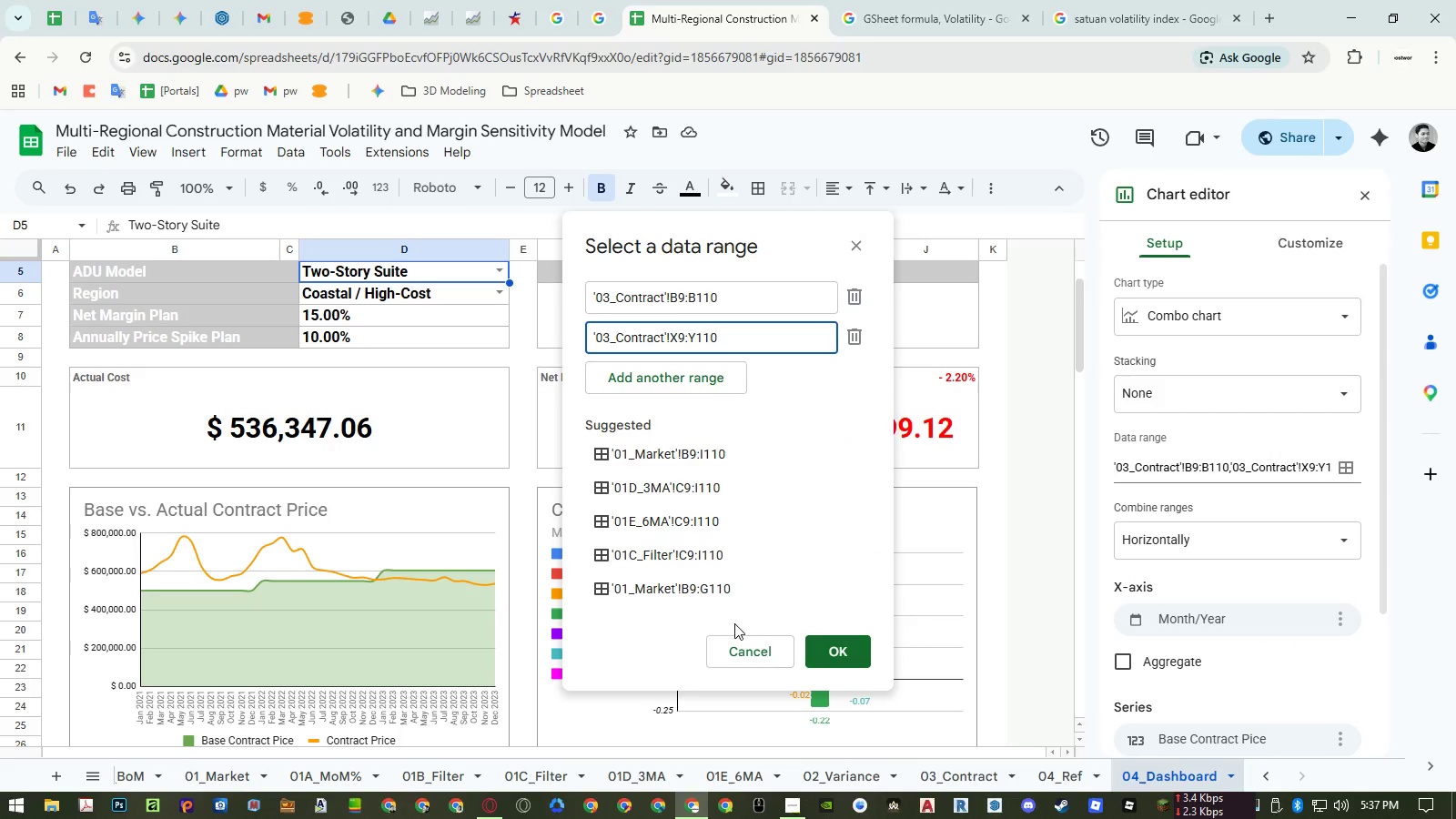 
left_click([738, 645])
 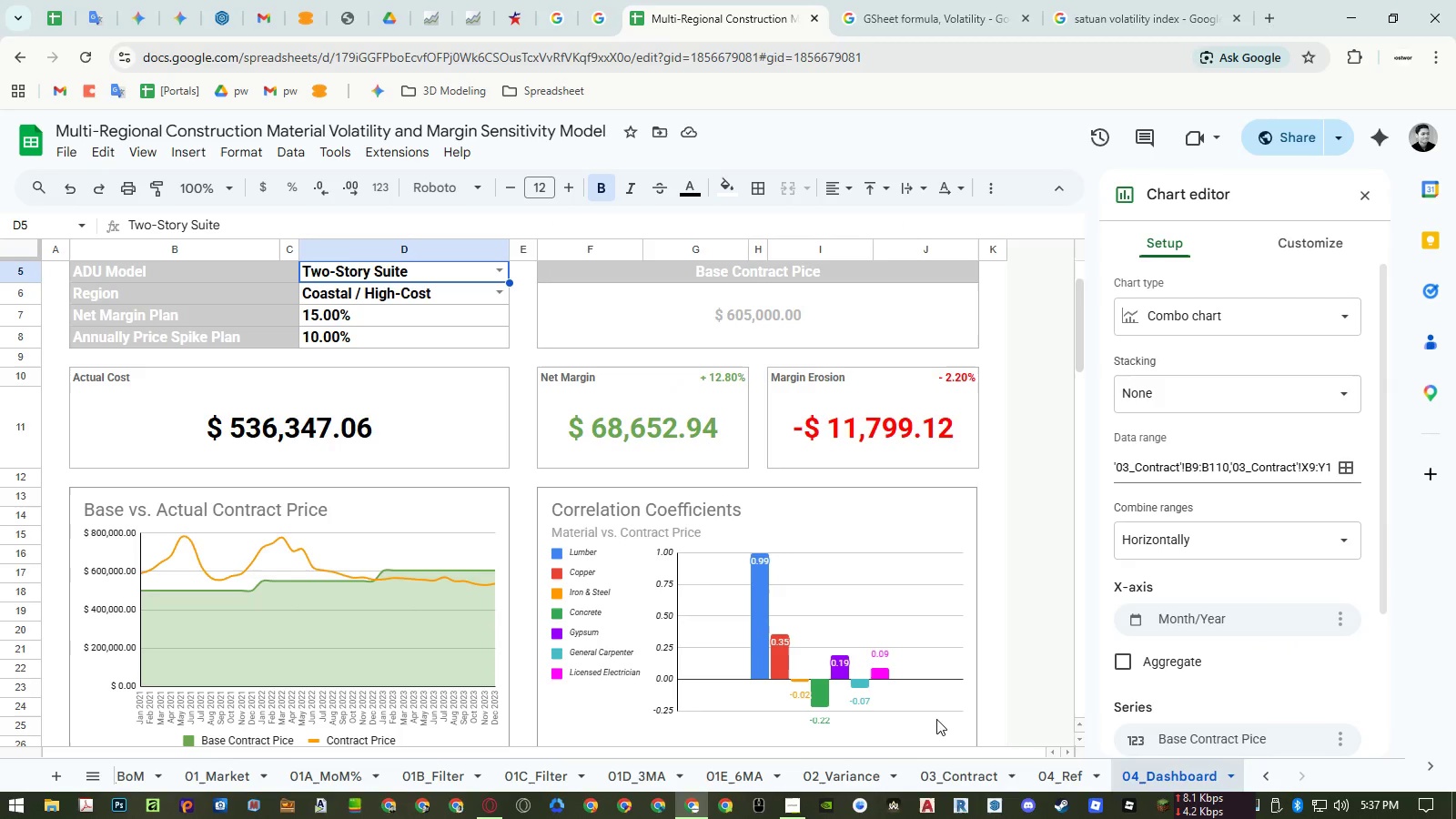 
left_click([946, 771])
 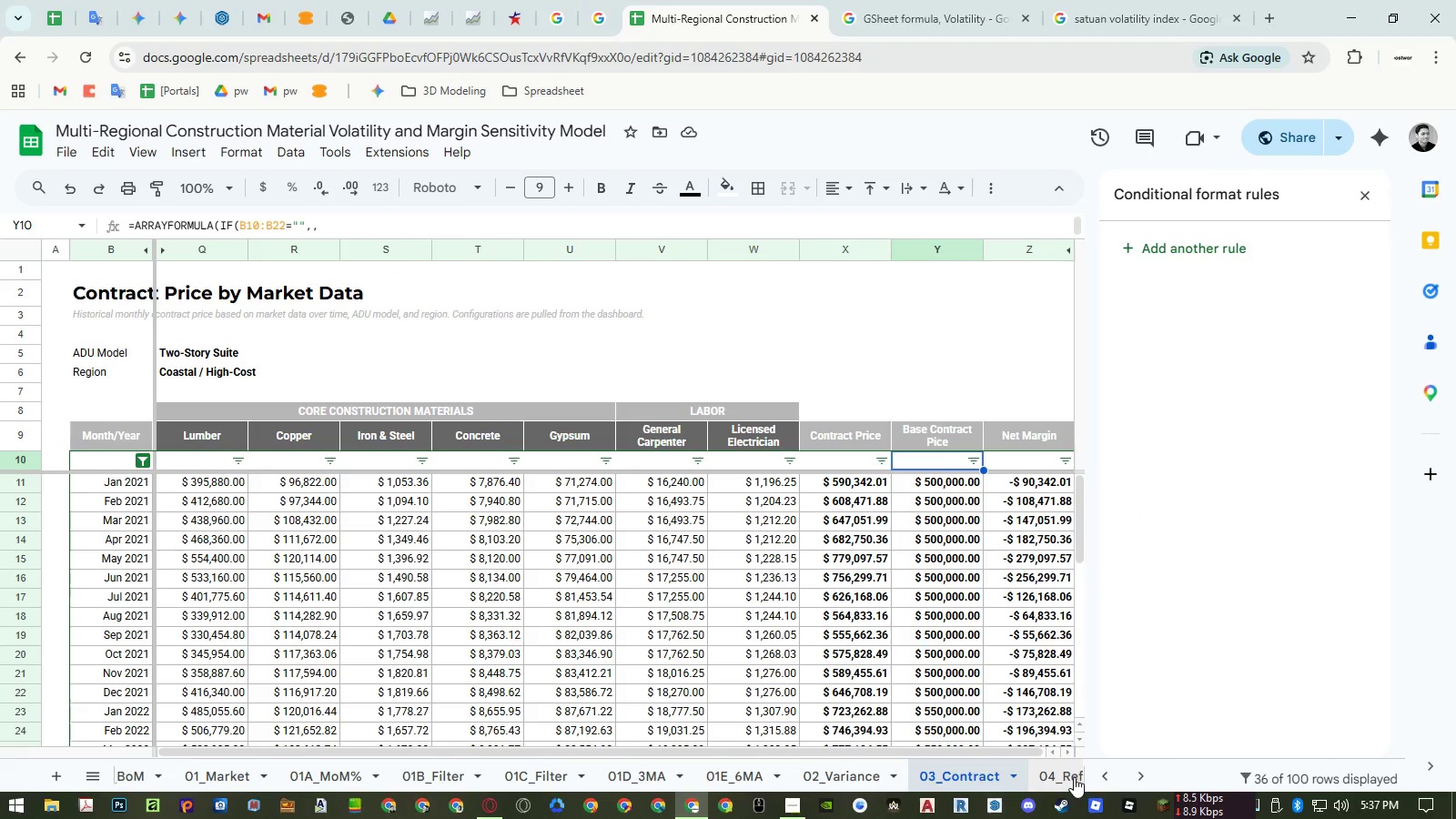 
wait(15.75)
 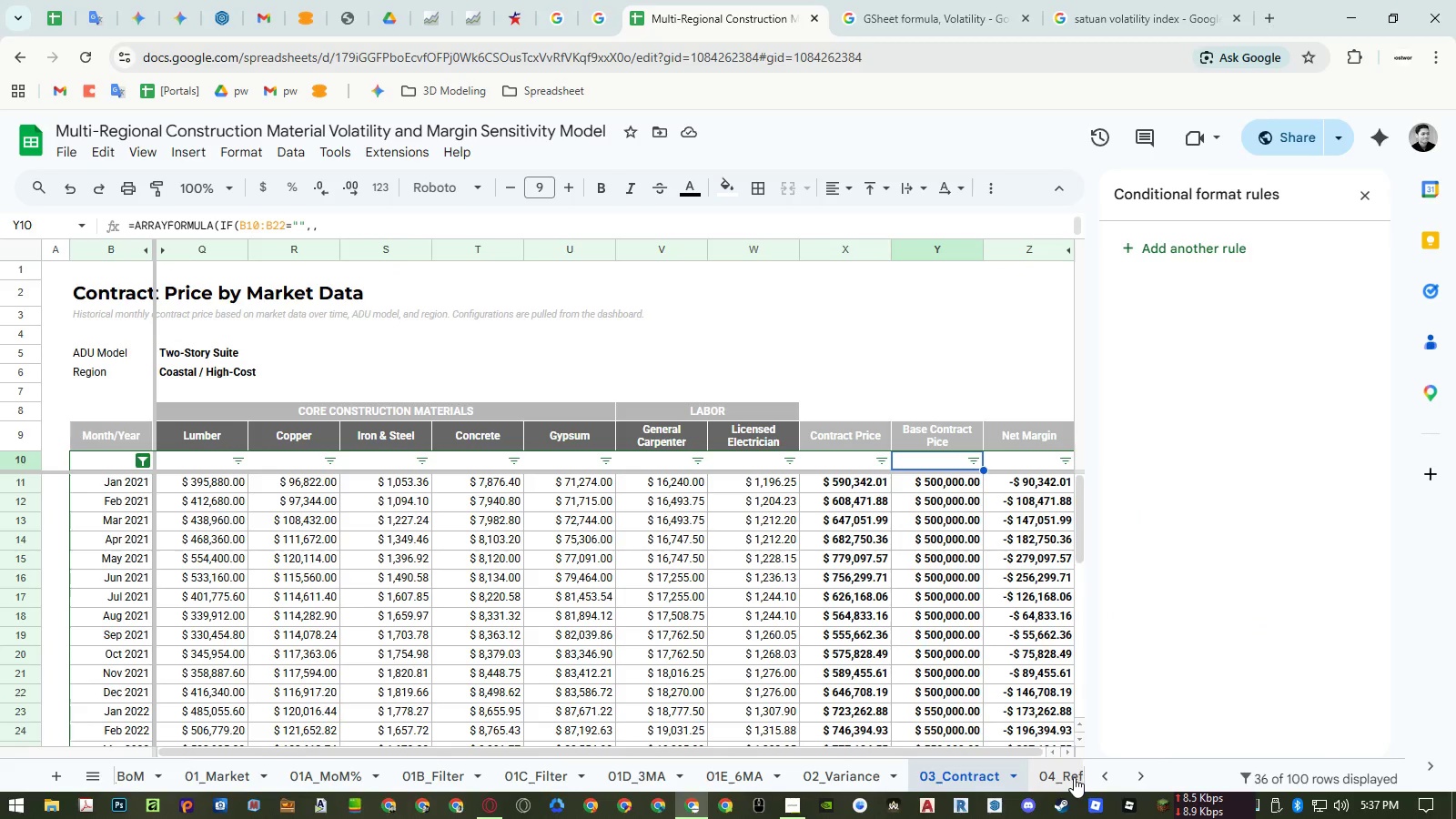 
left_click([1067, 775])
 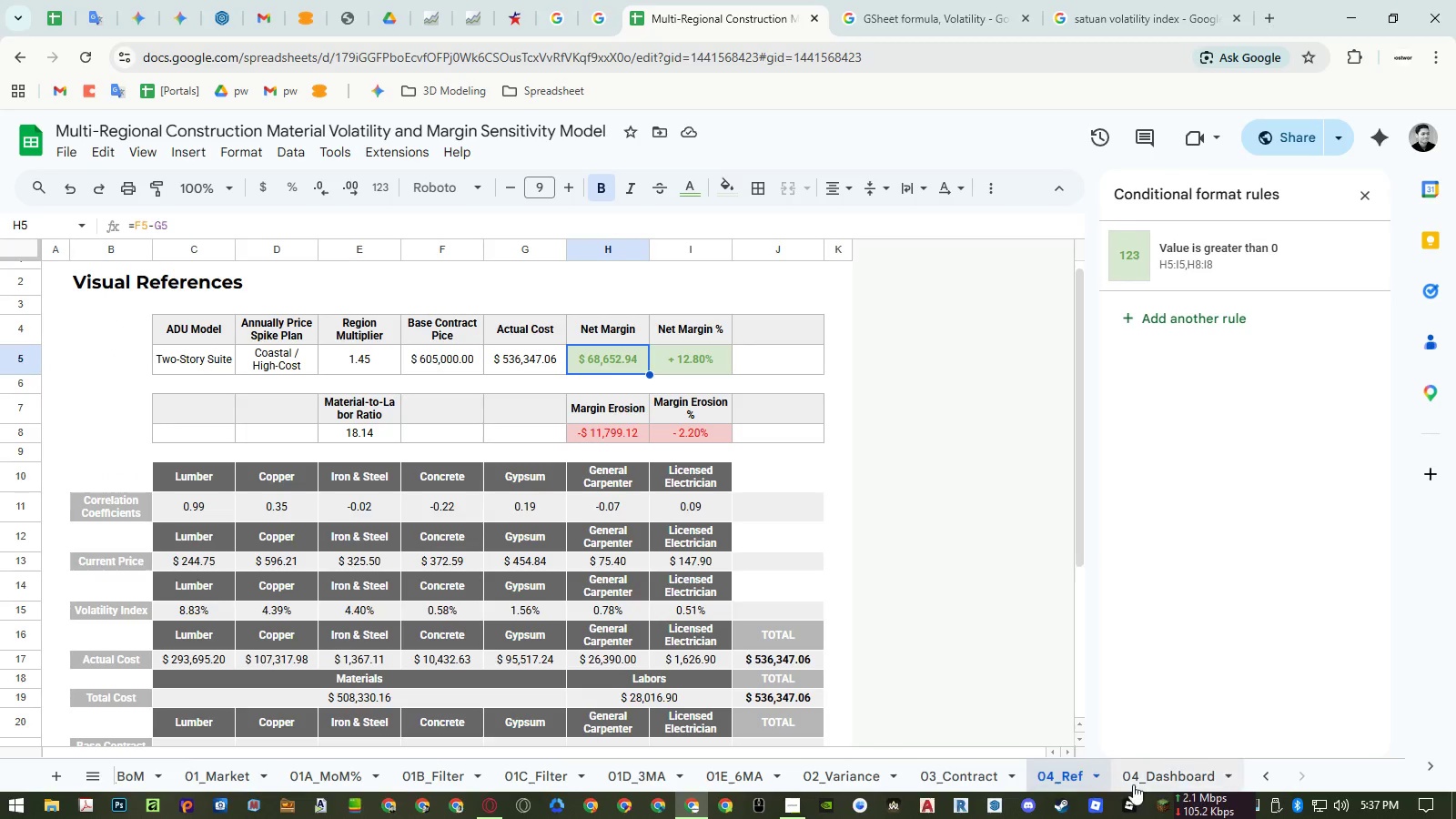 
left_click([1148, 783])
 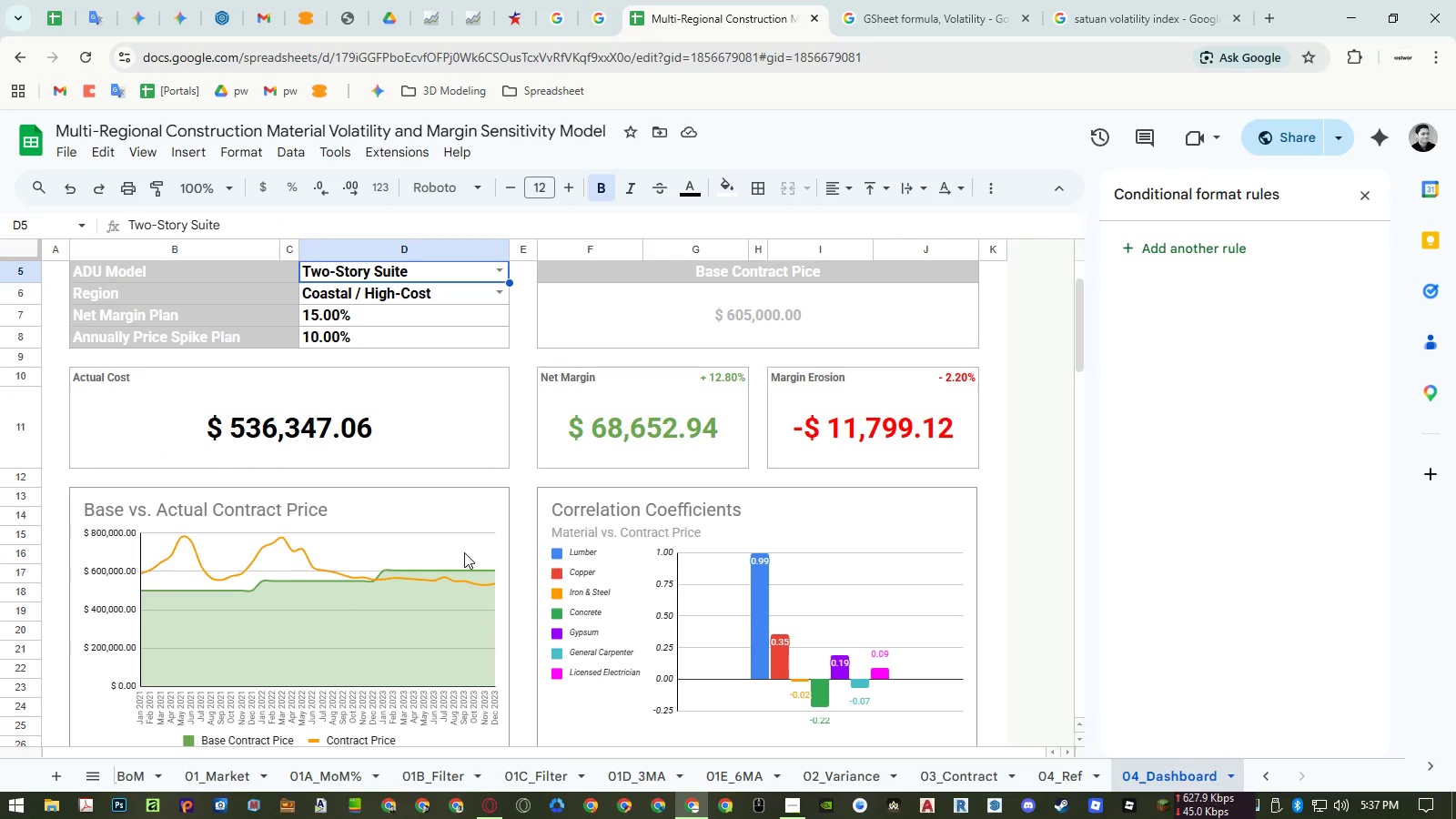 
left_click([415, 530])
 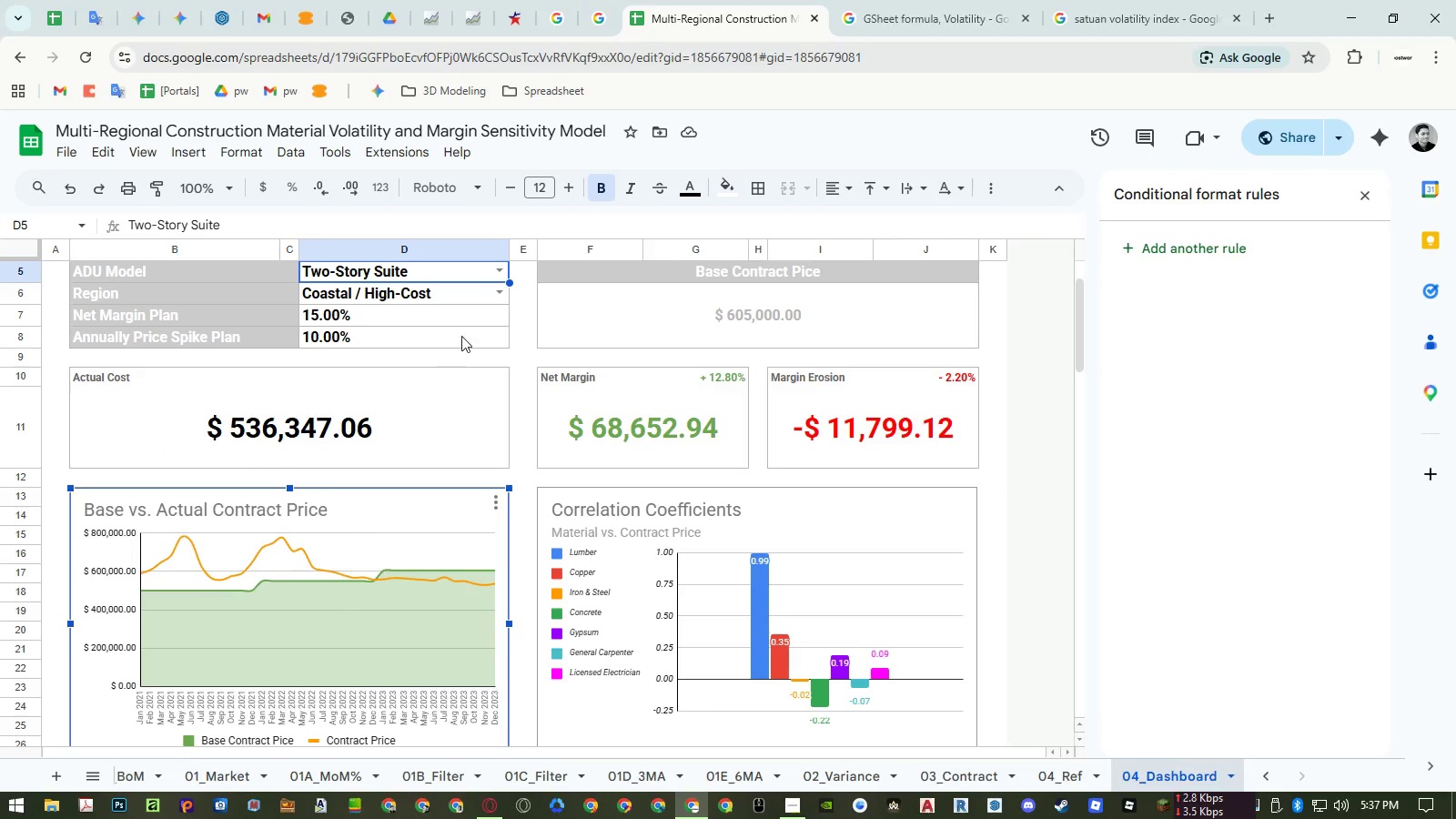 
left_click([500, 272])
 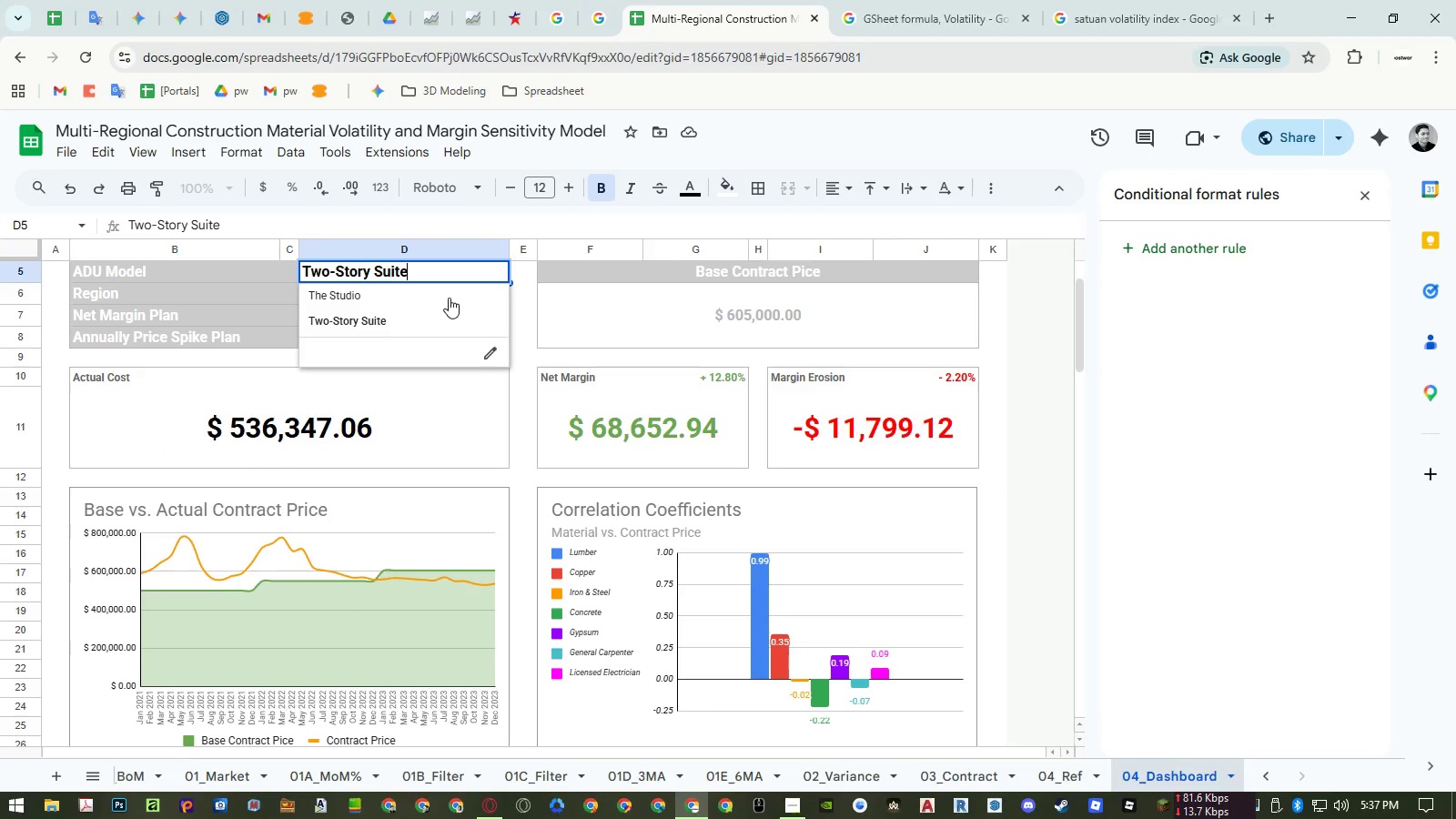 
left_click([449, 298])
 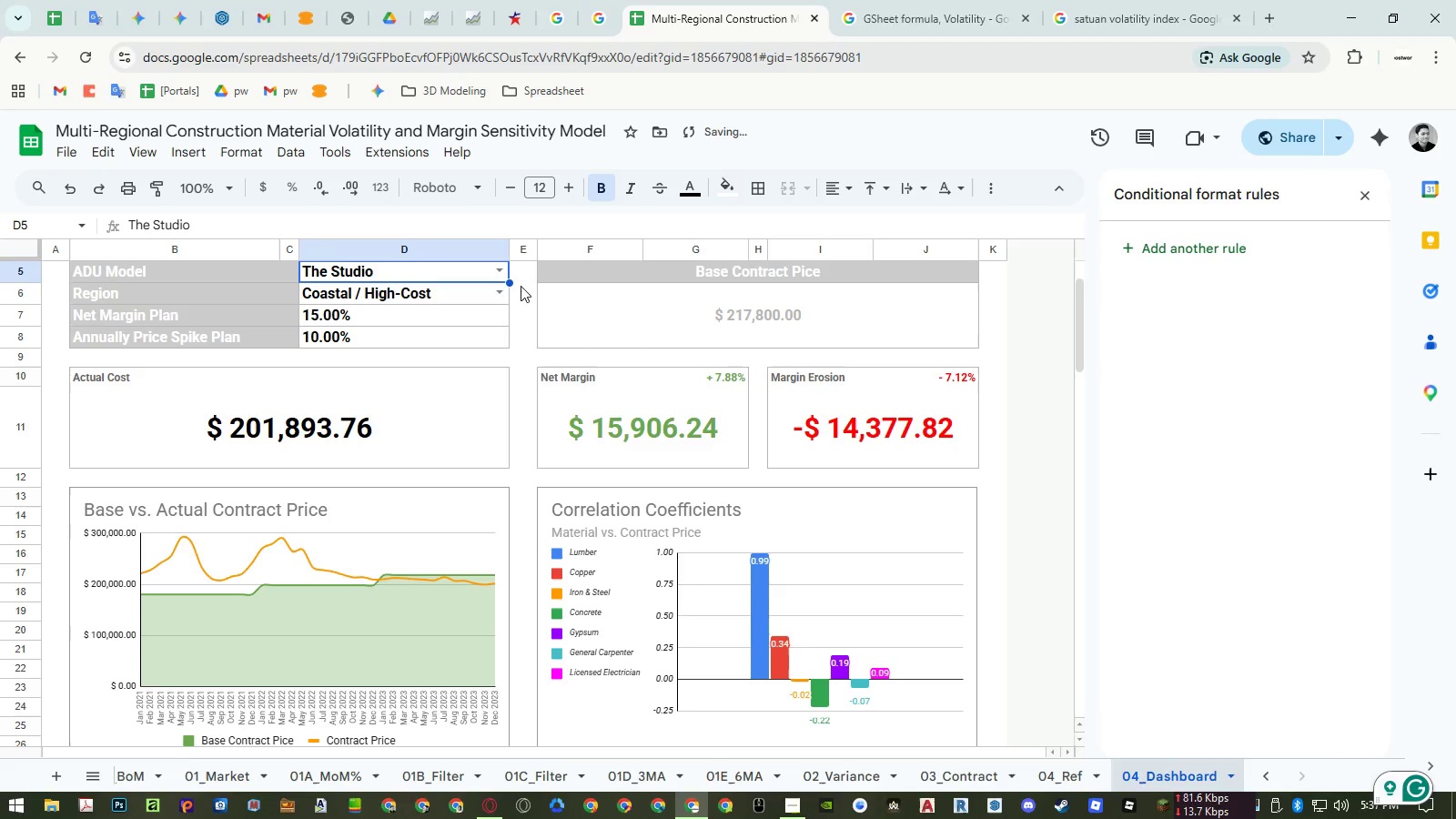 
left_click([498, 270])
 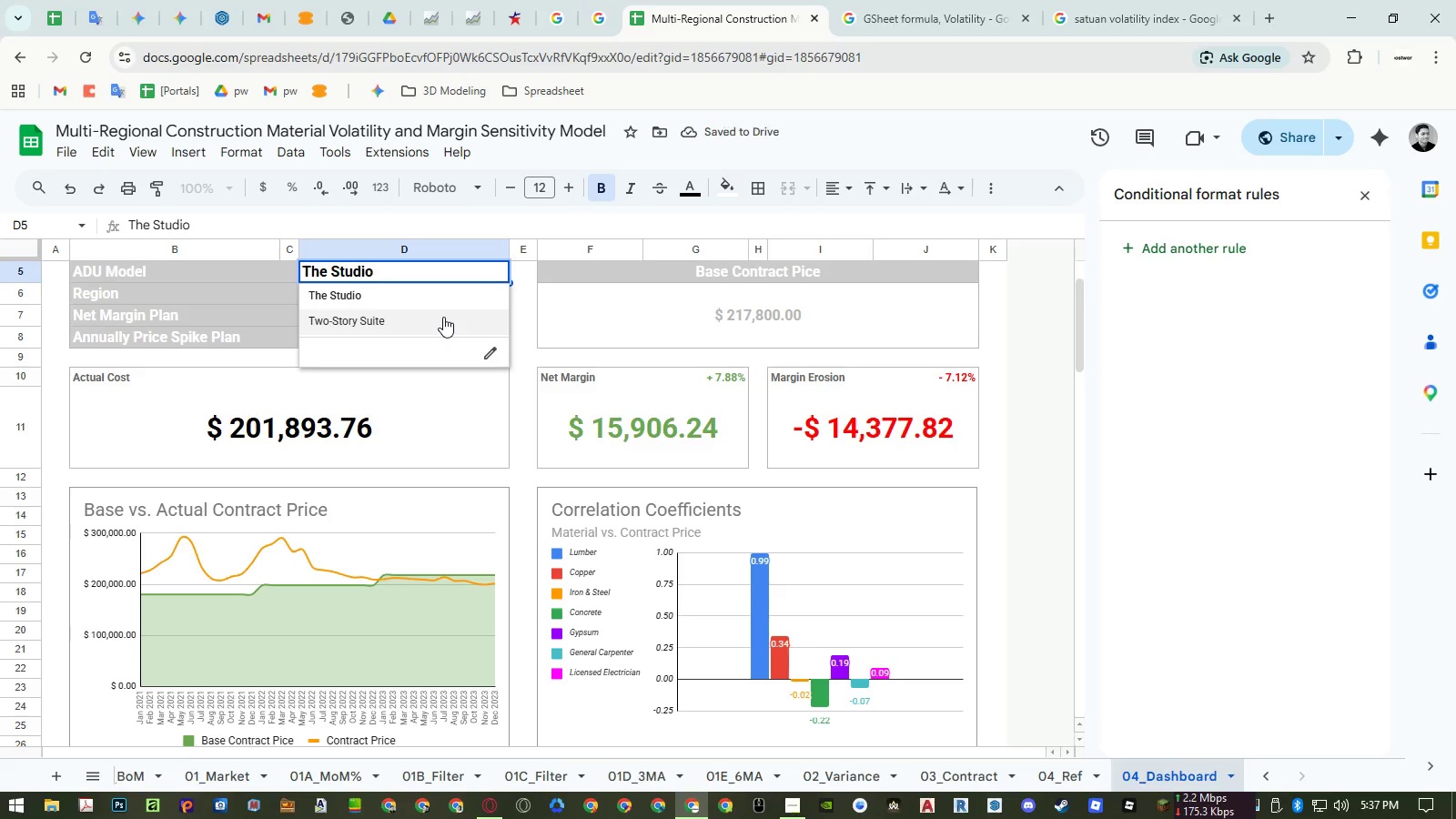 
left_click([443, 317])
 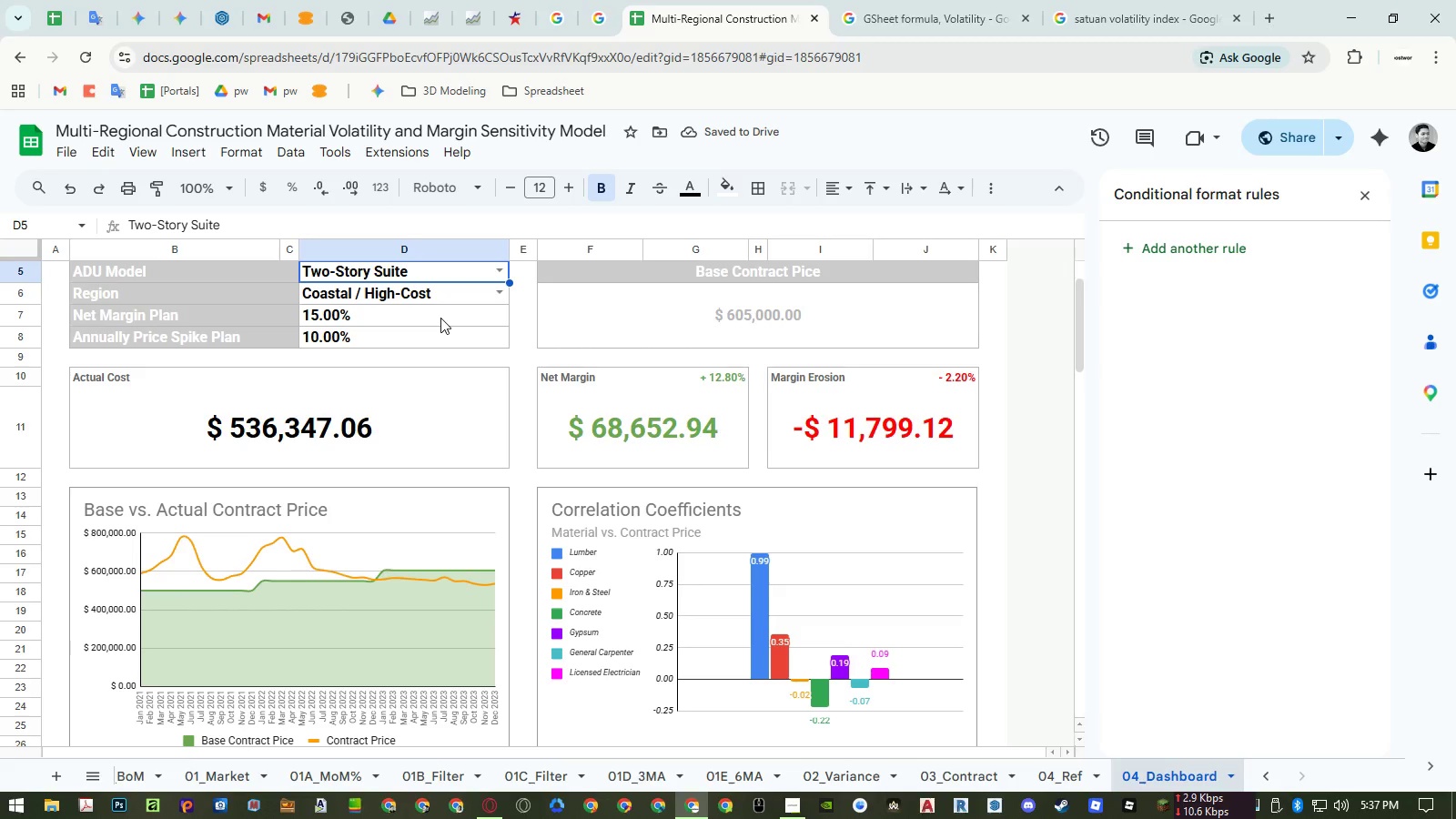 
wait(6.36)
 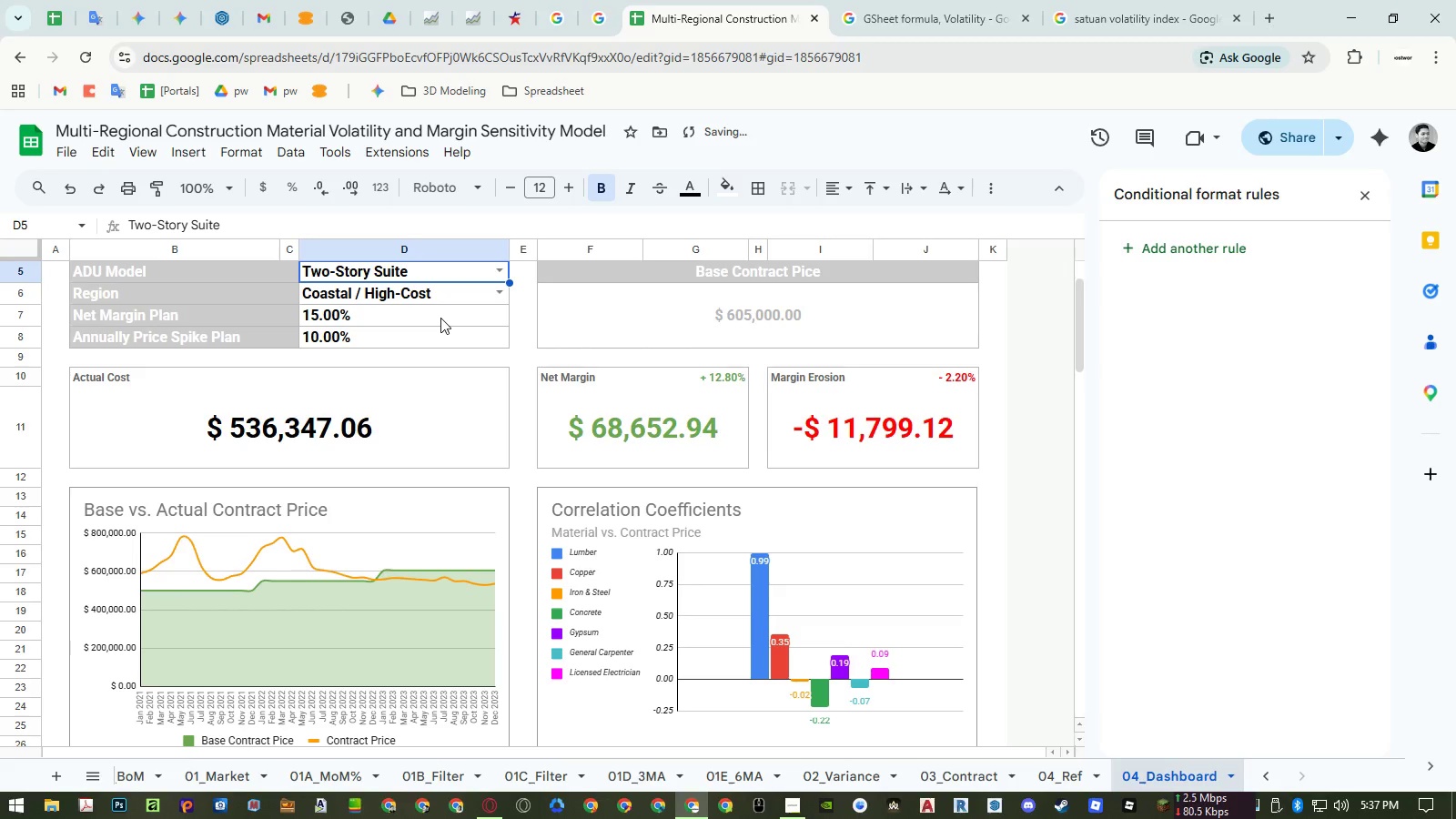 
scroll: coordinate [429, 367], scroll_direction: up, amount: 1.0
 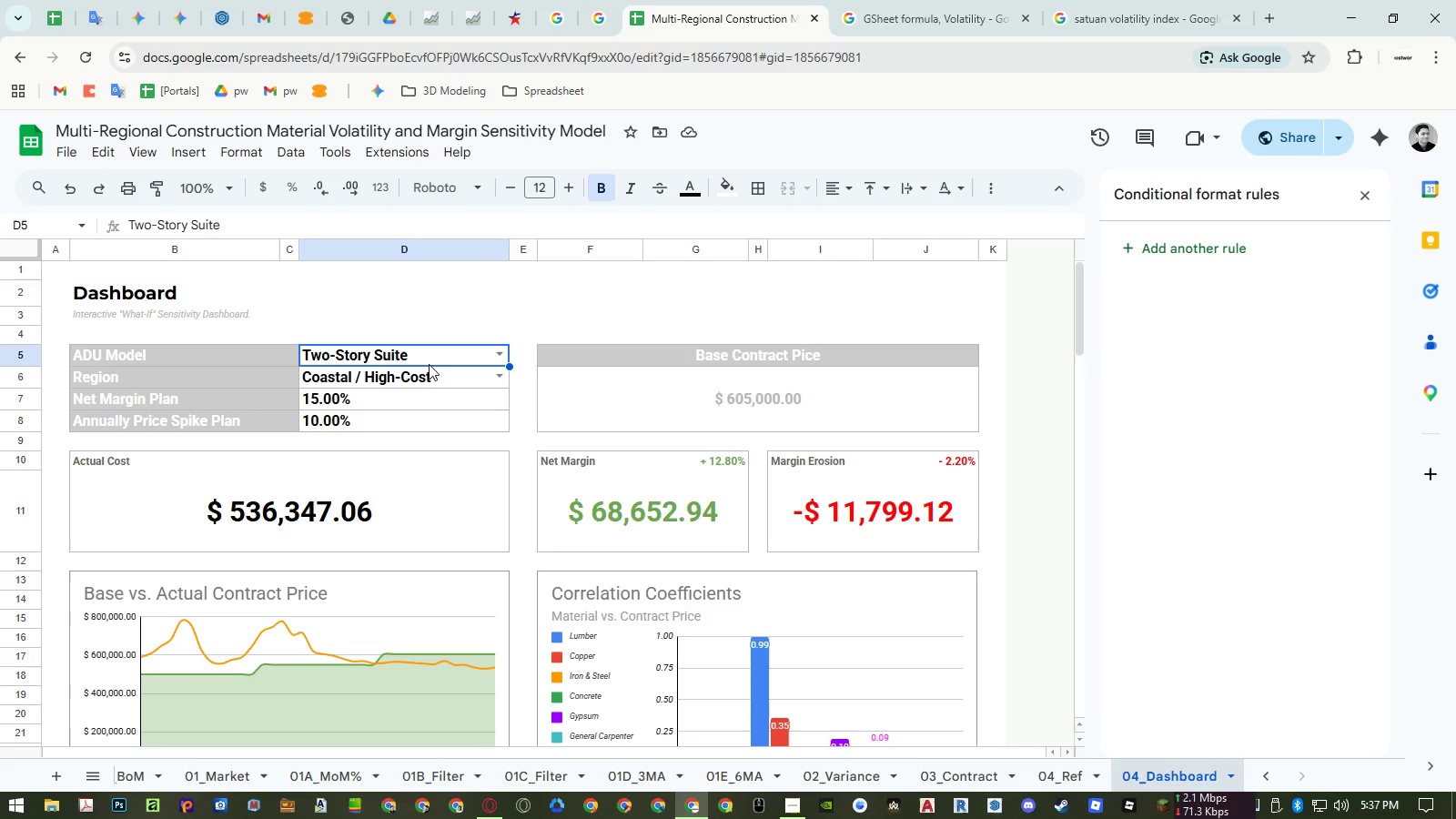 
left_click([497, 351])
 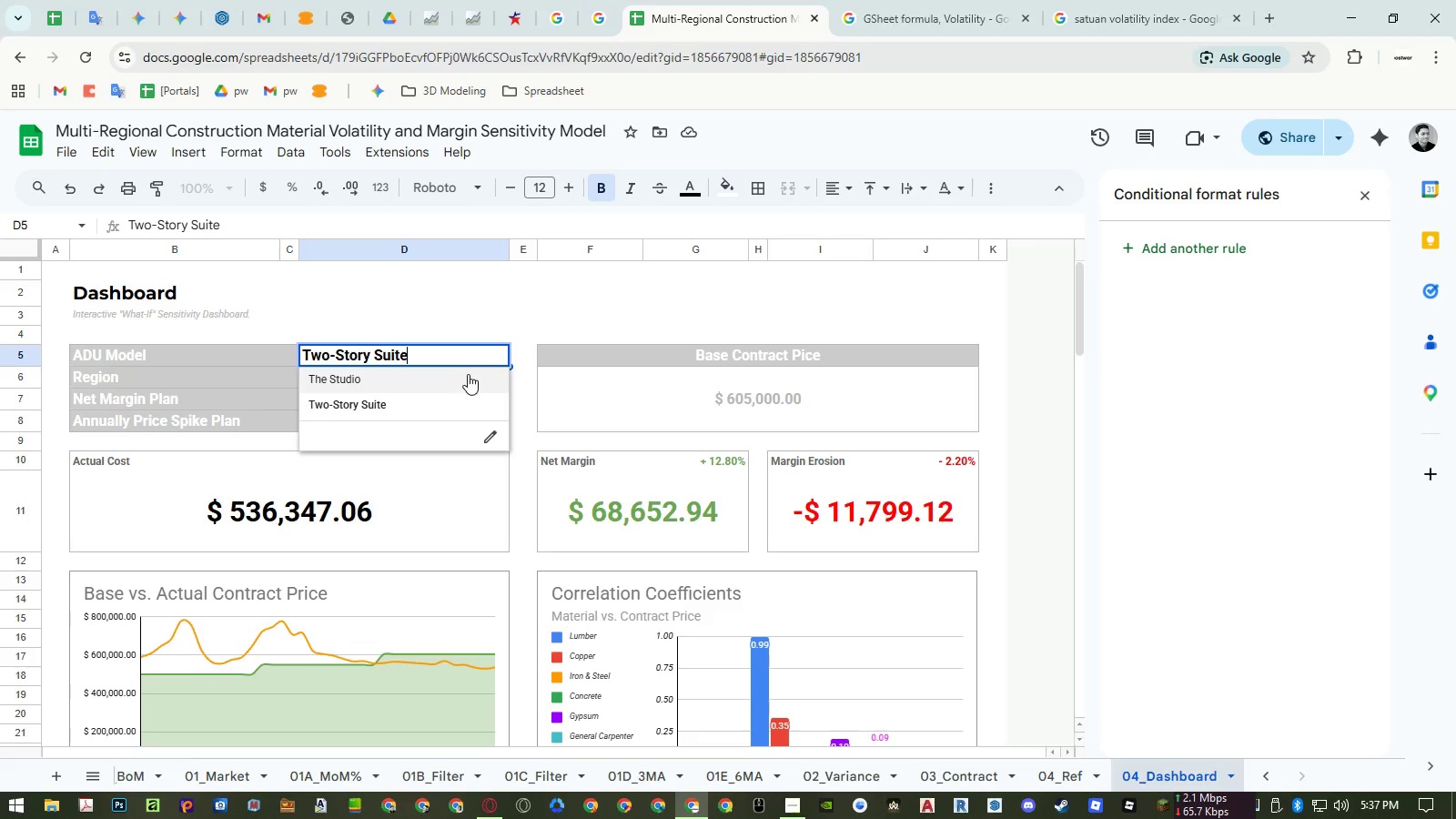 
left_click([463, 378])
 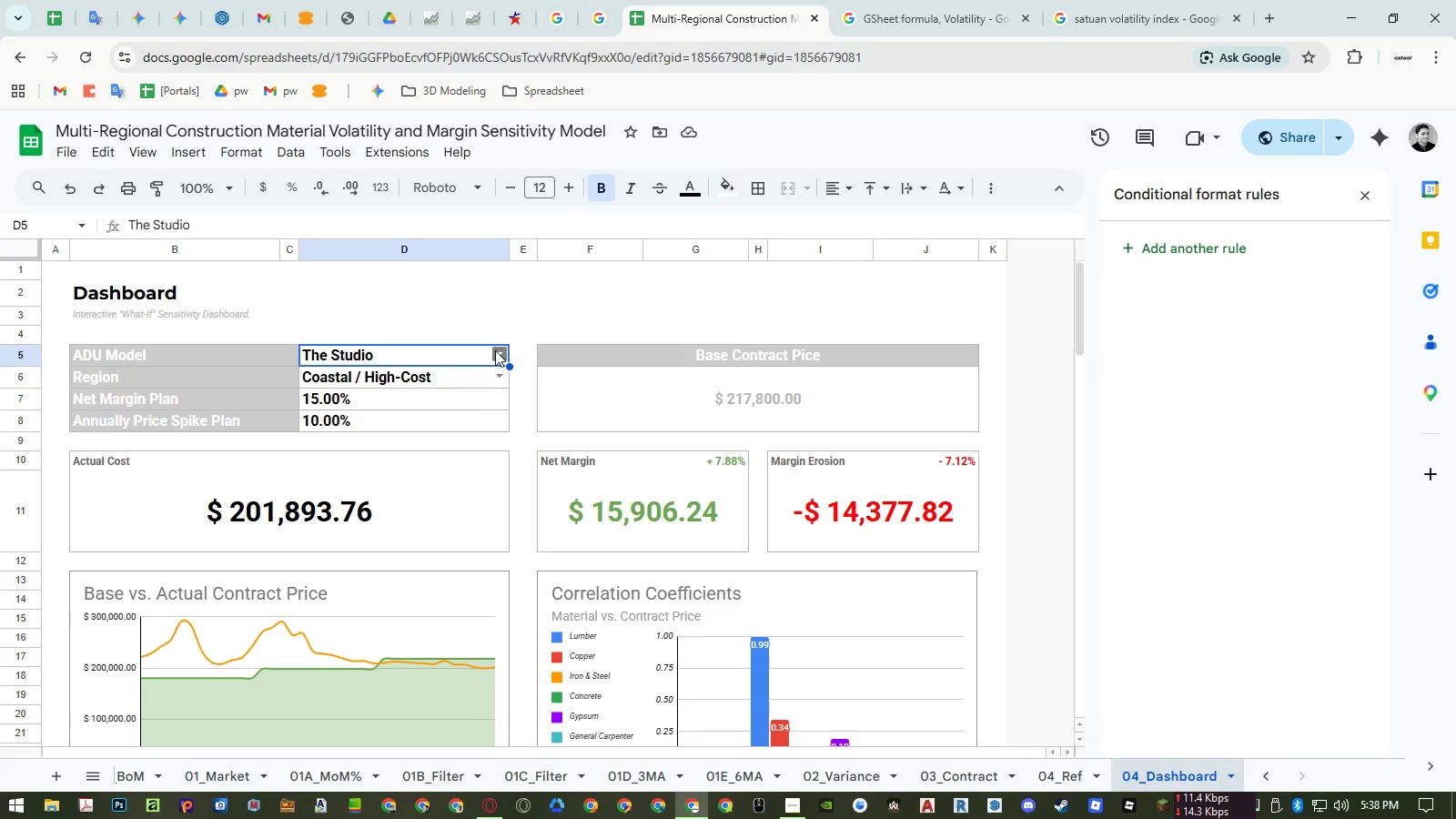 
wait(21.89)
 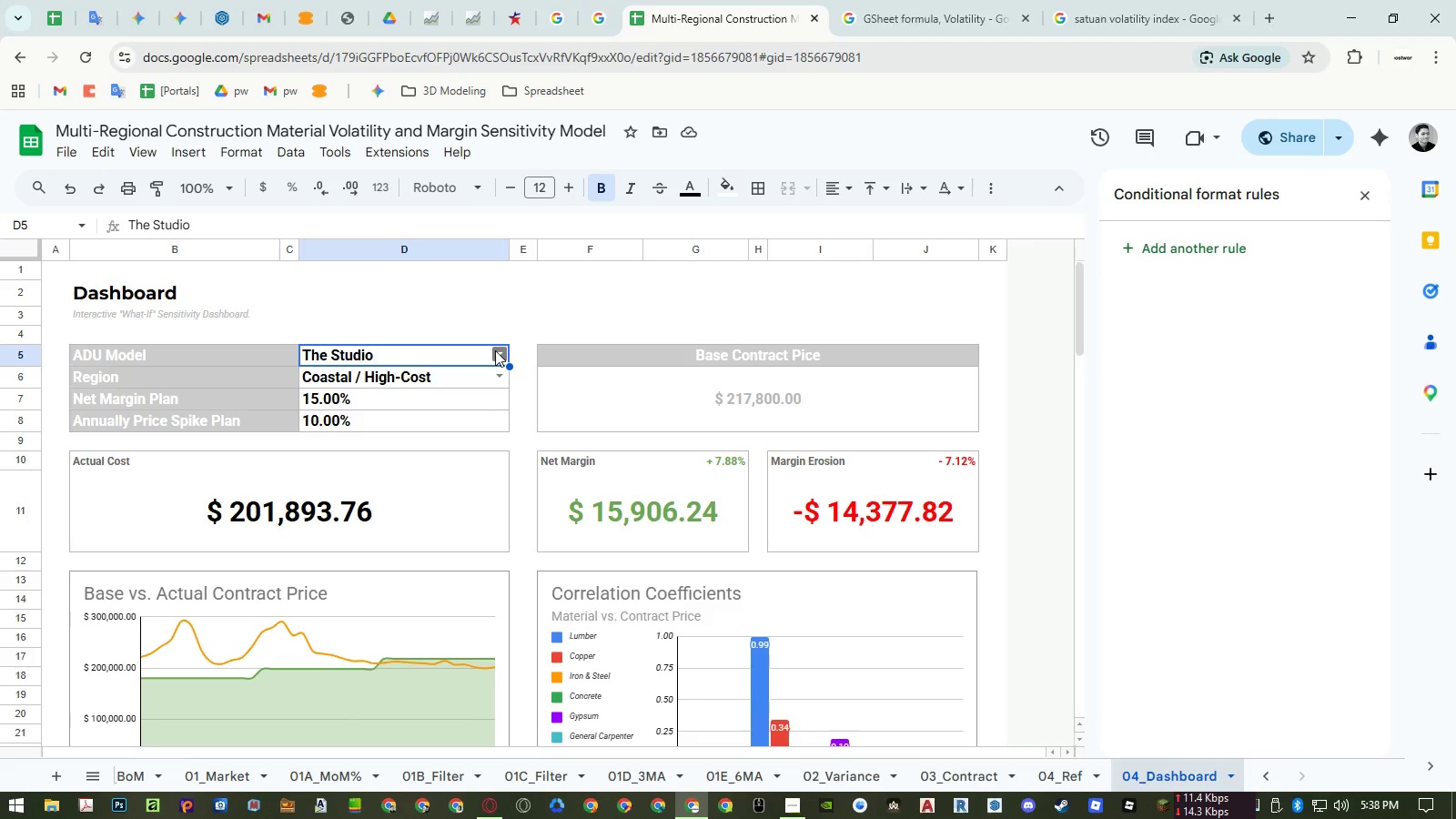 
left_click([143, 779])
 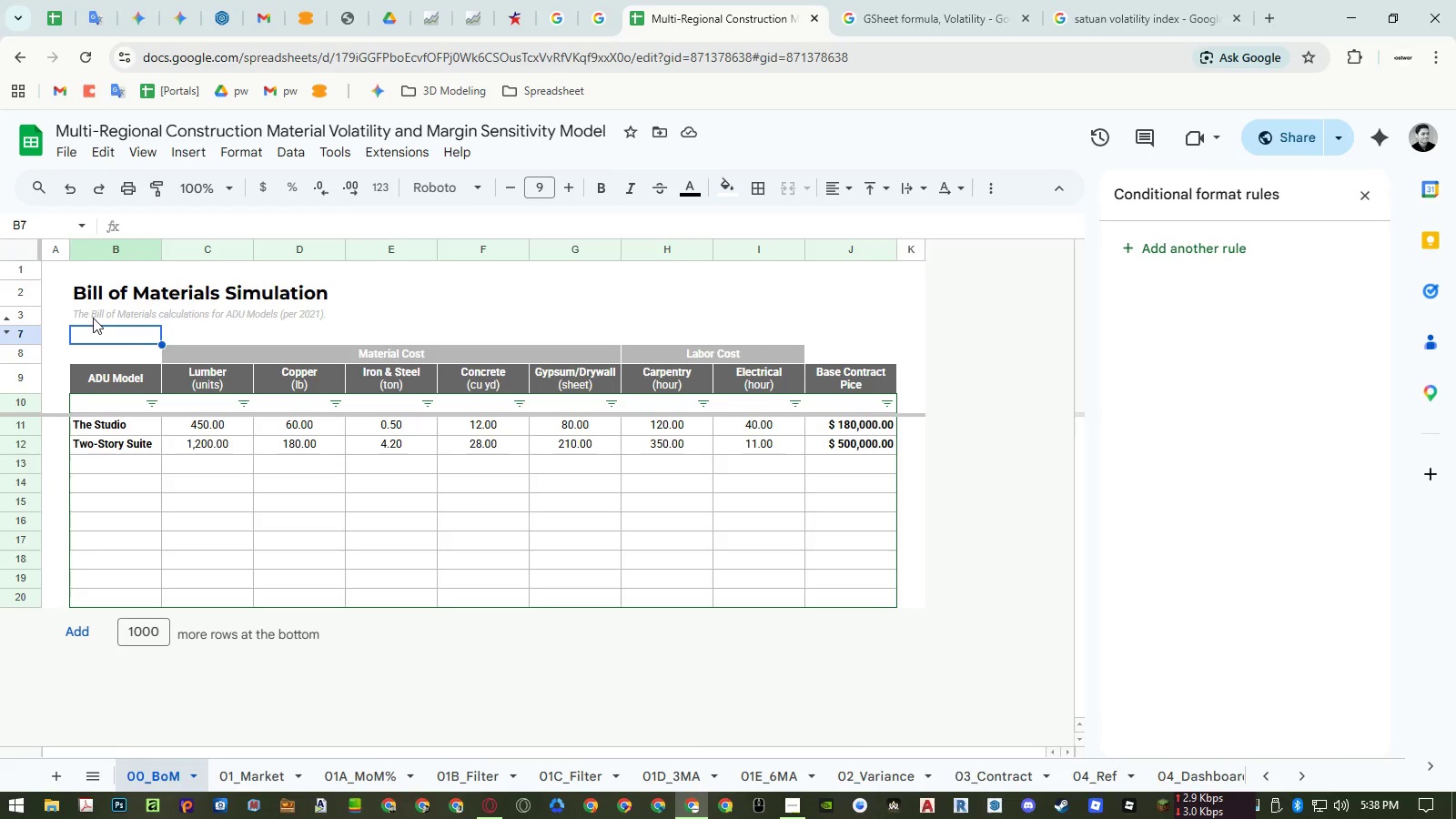 
double_click([93, 318])
 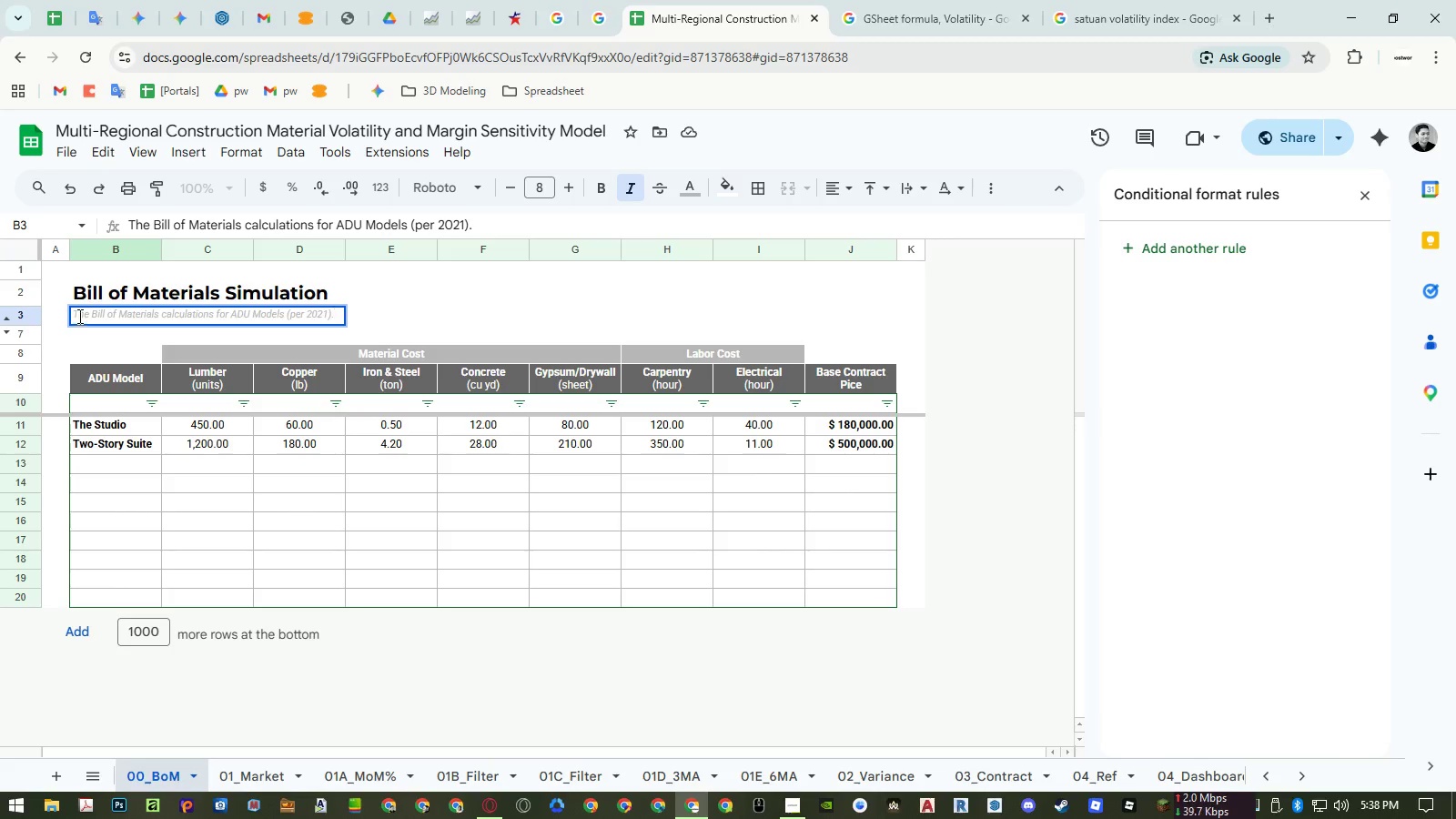 
wait(6.59)
 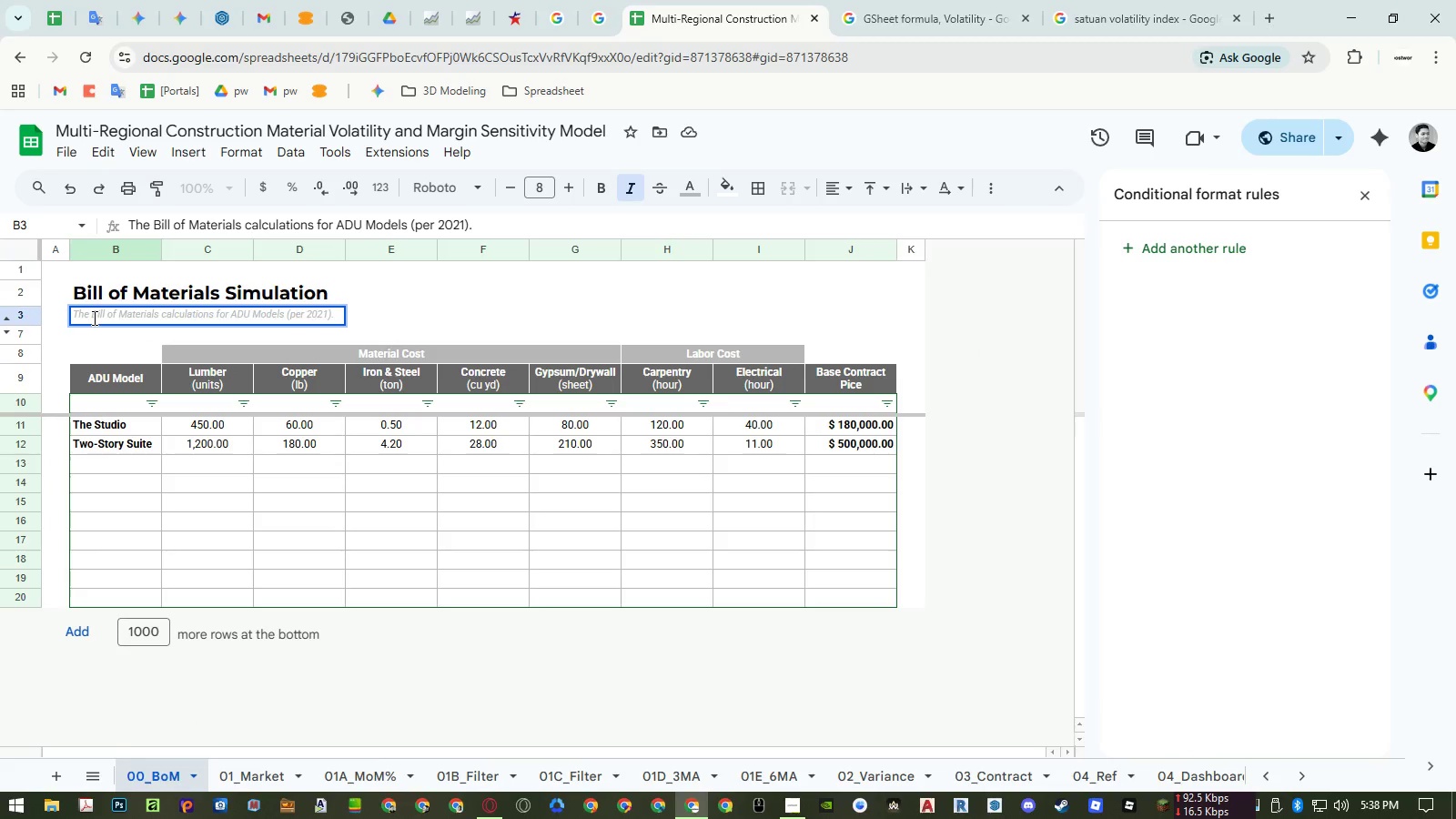 
left_click([87, 314])
 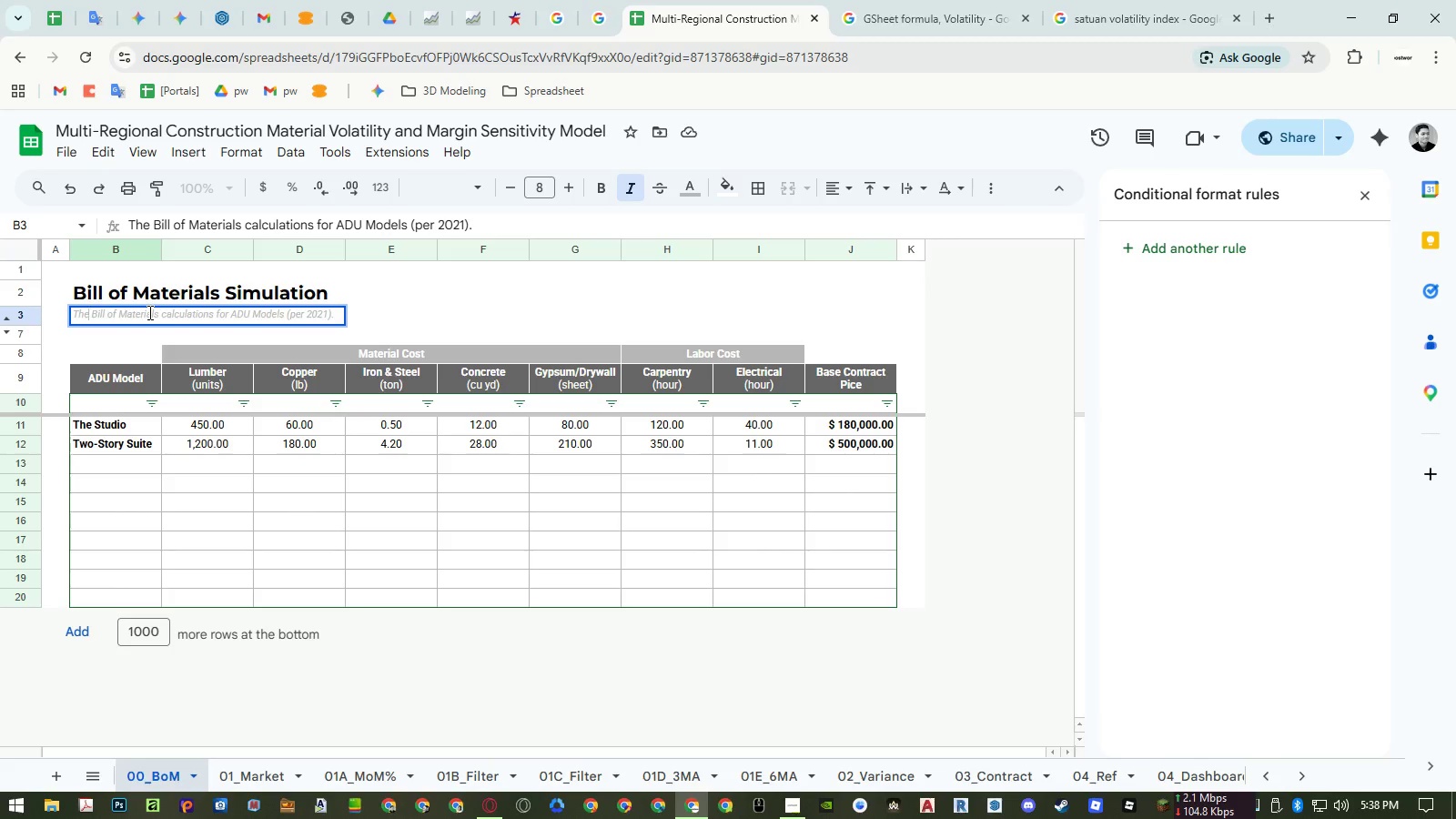 
type(simulation of)
 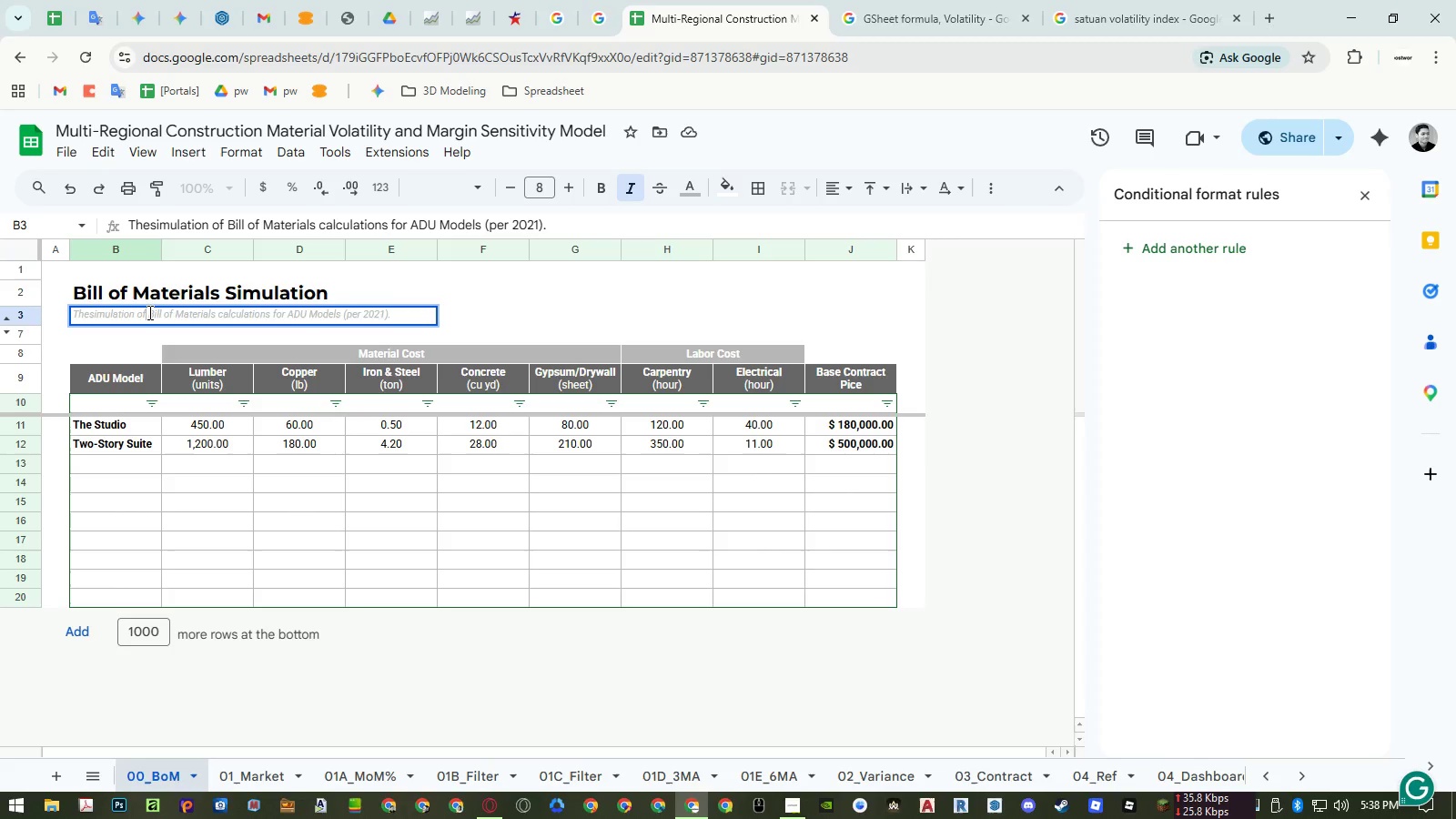 
key(Control+ArrowLeft)
 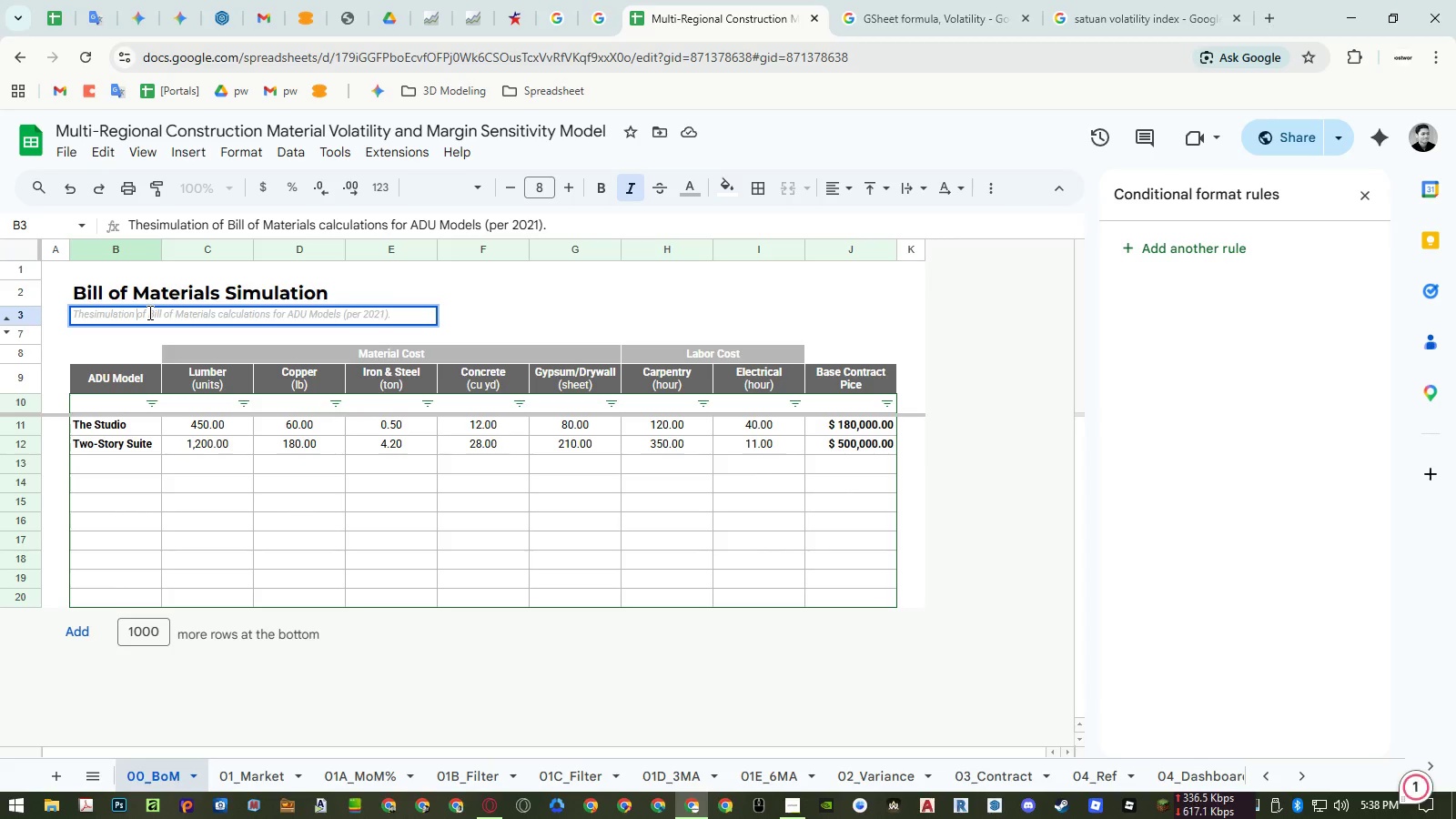 
key(Control+ArrowLeft)
 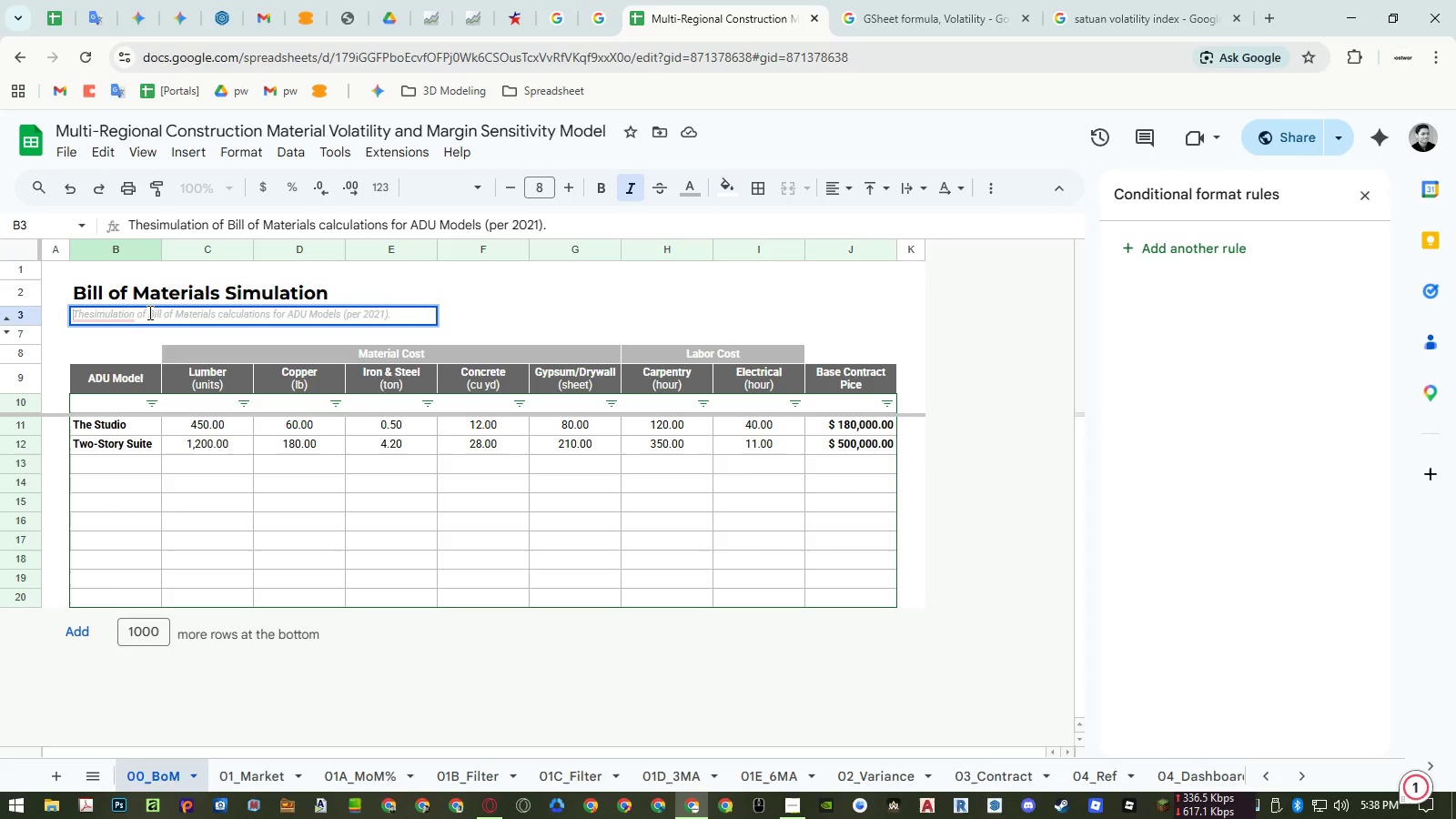 
key(Control+ArrowLeft)
 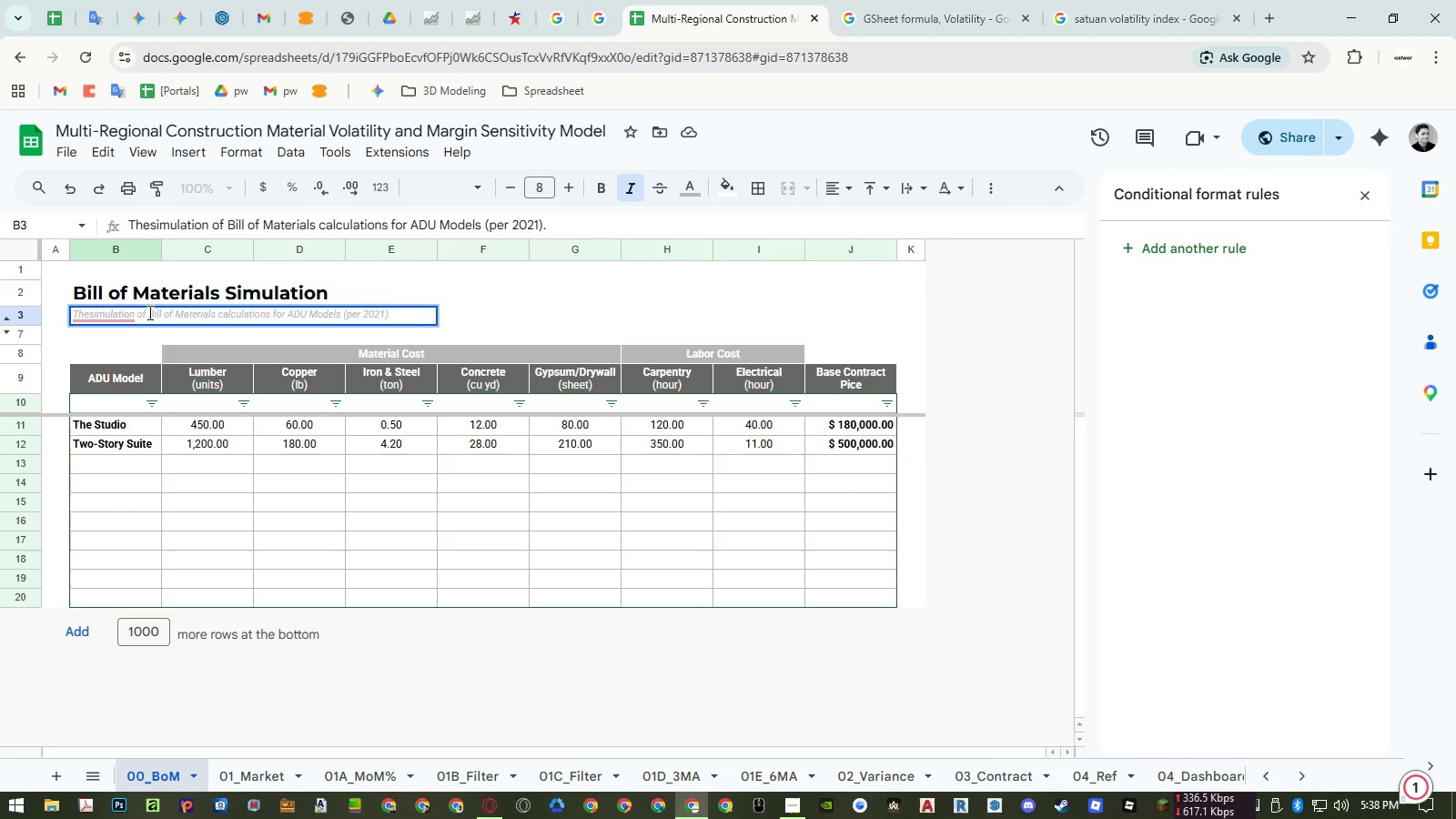 
key(ArrowRight)
 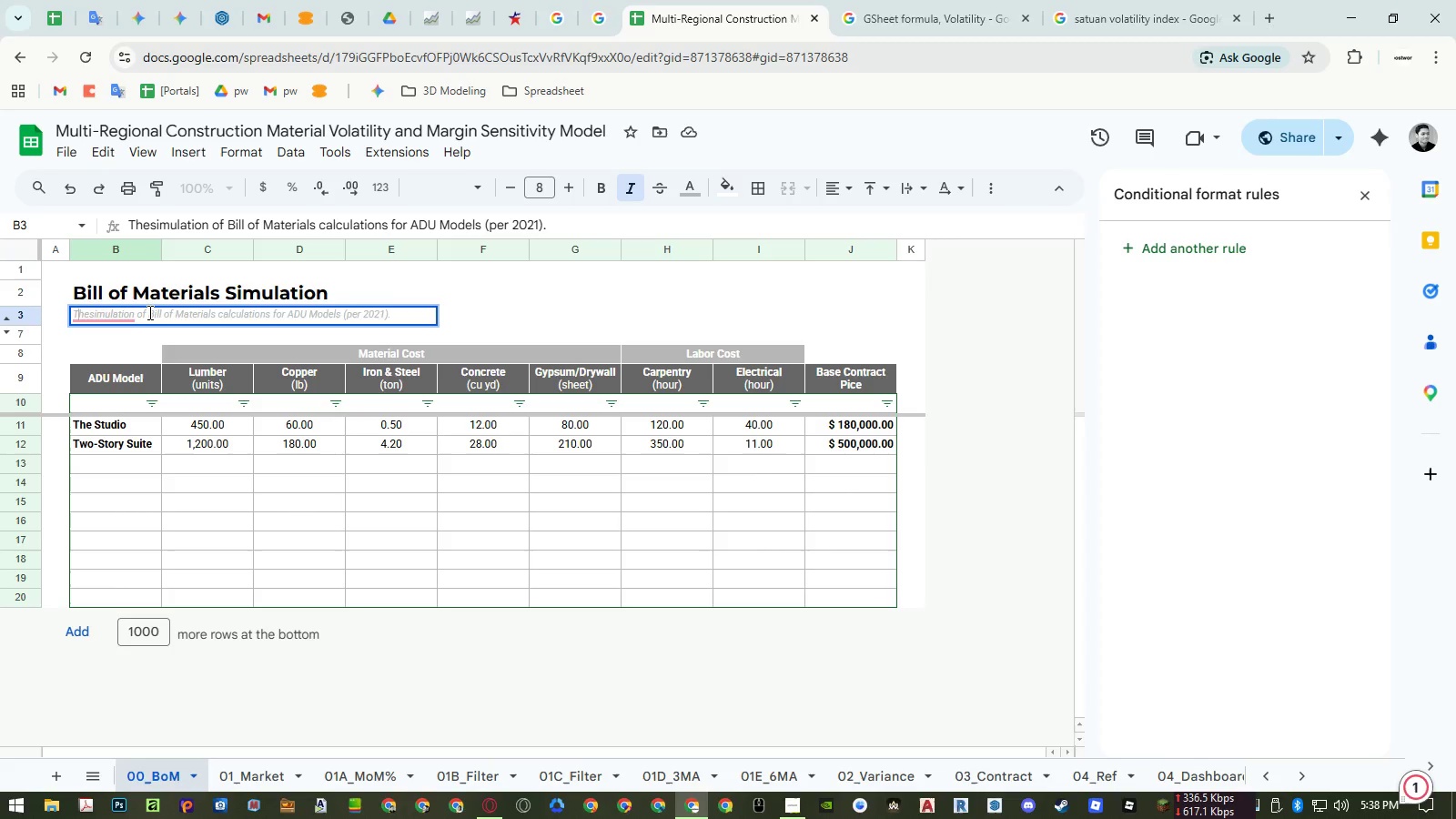 
key(ArrowRight)
 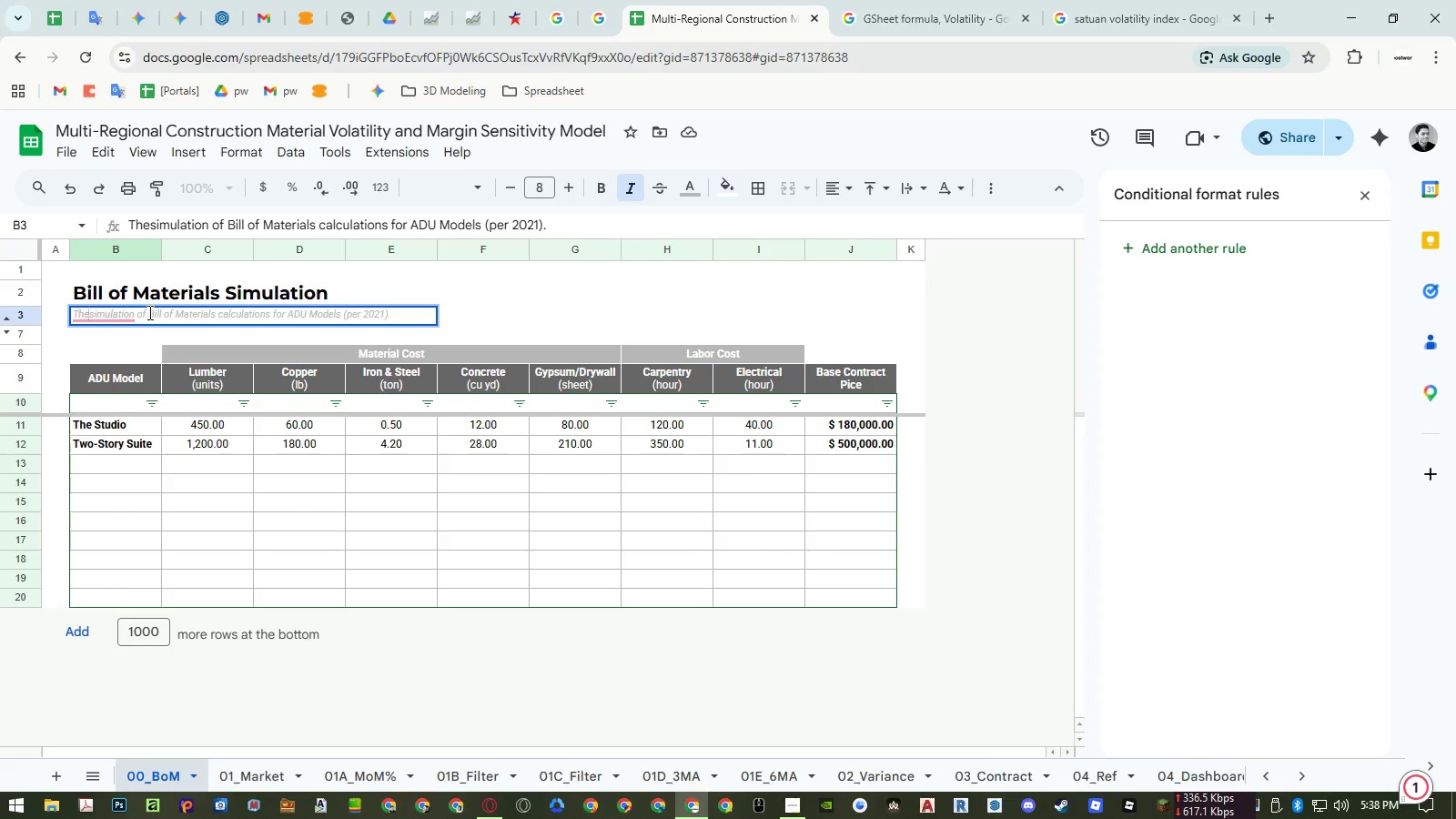 
key(ArrowRight)
 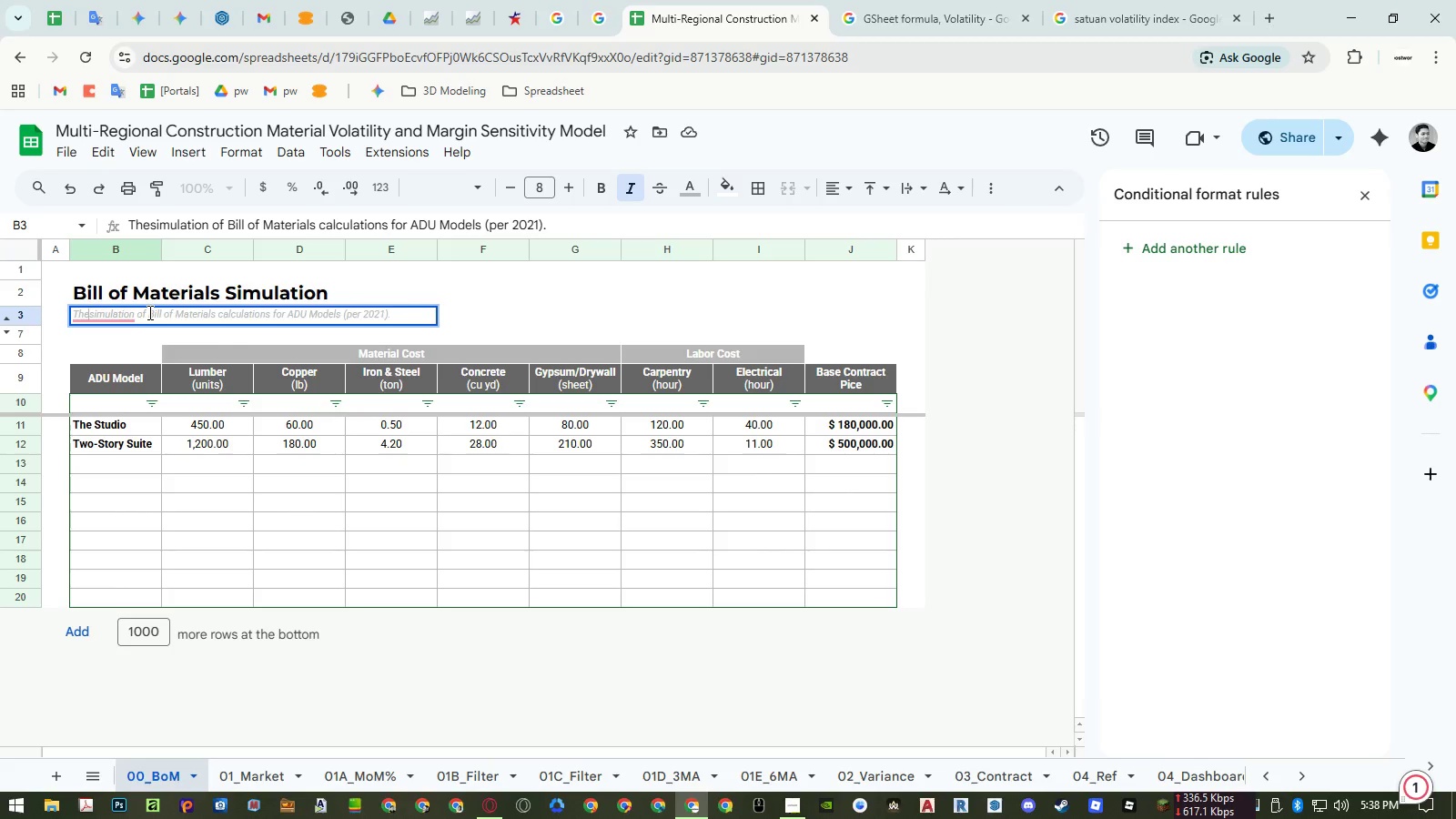 
key(Space)
 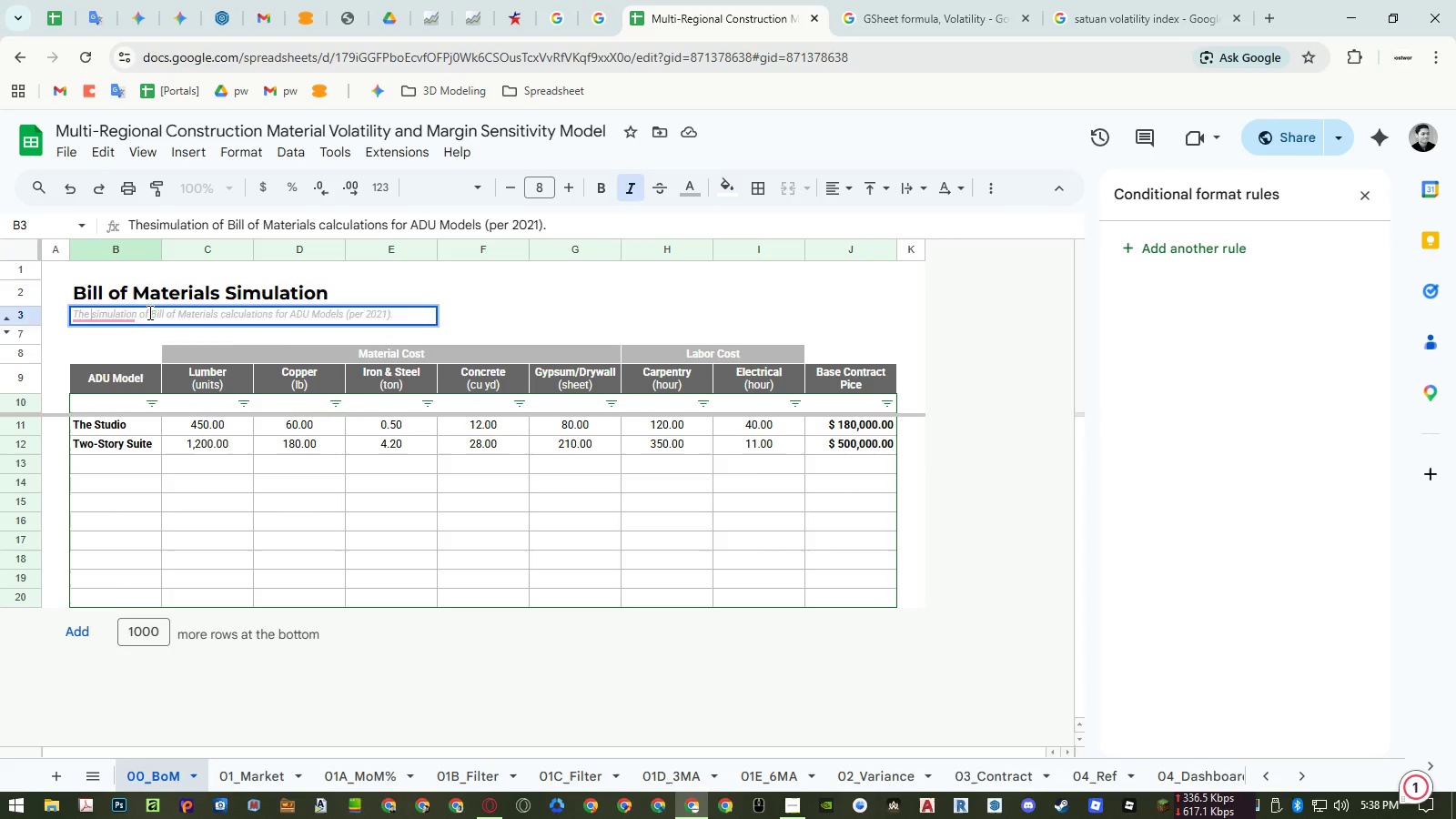 
key(Enter)
 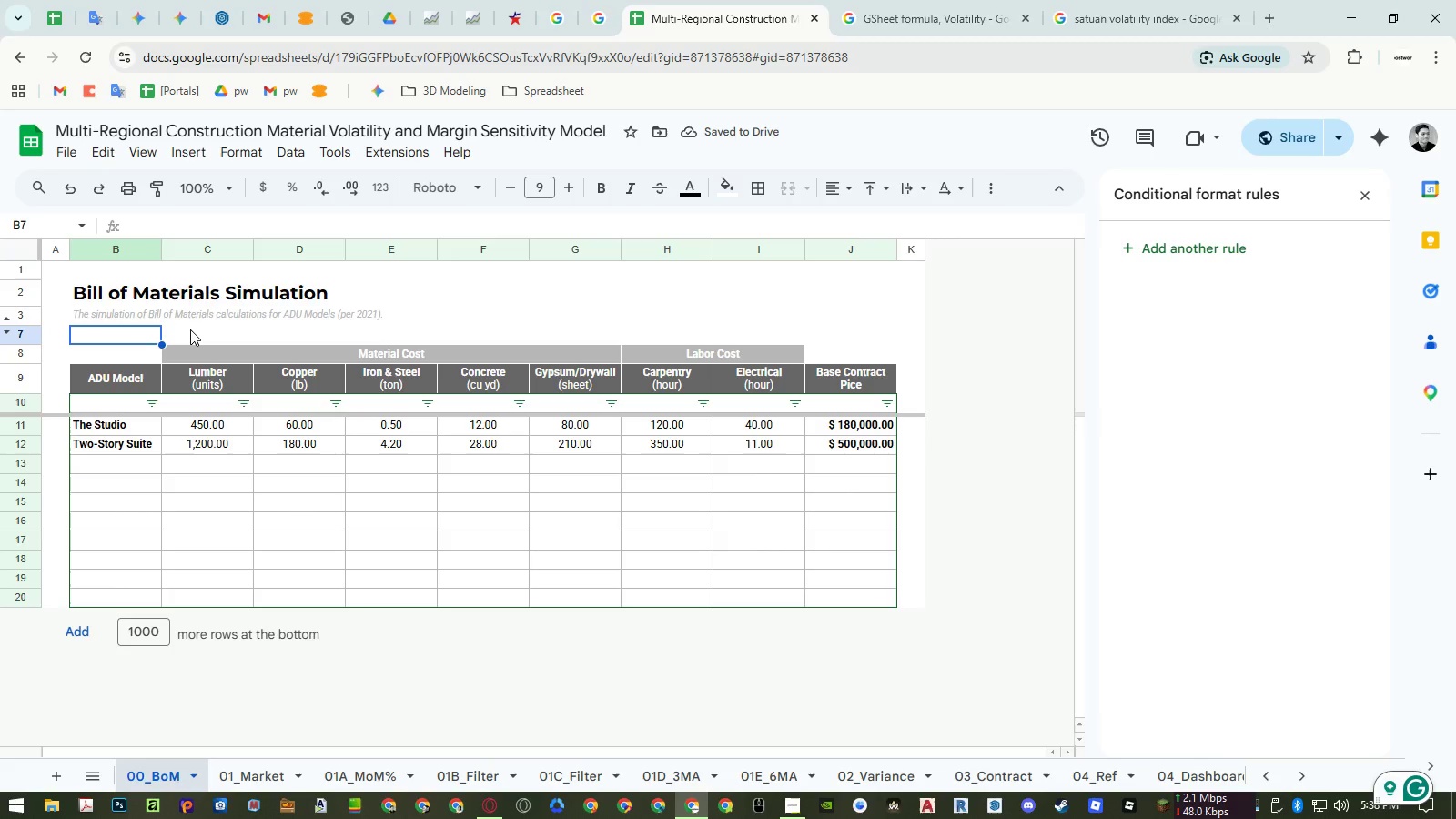 
wait(5.09)
 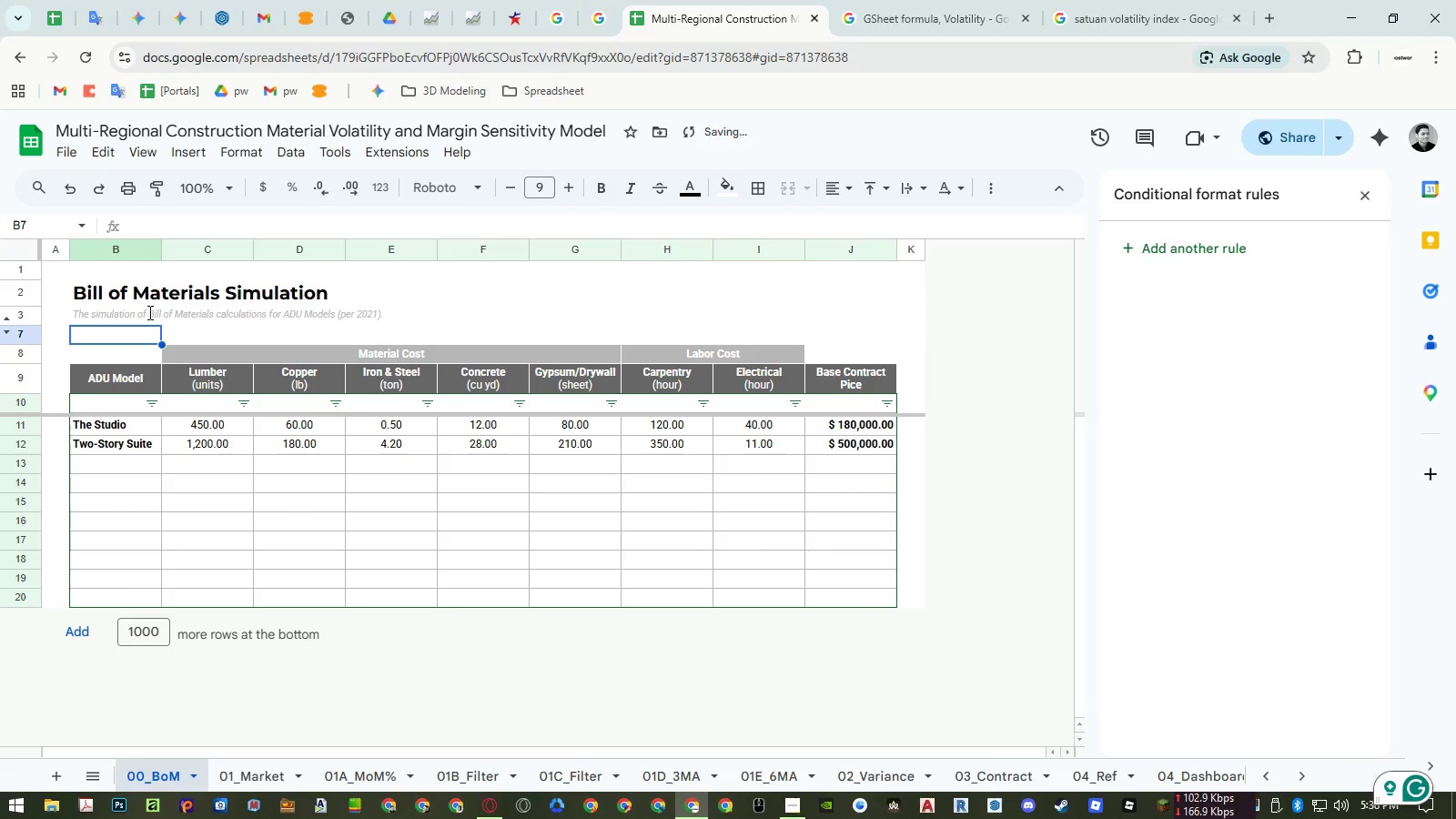 
double_click([117, 311])
 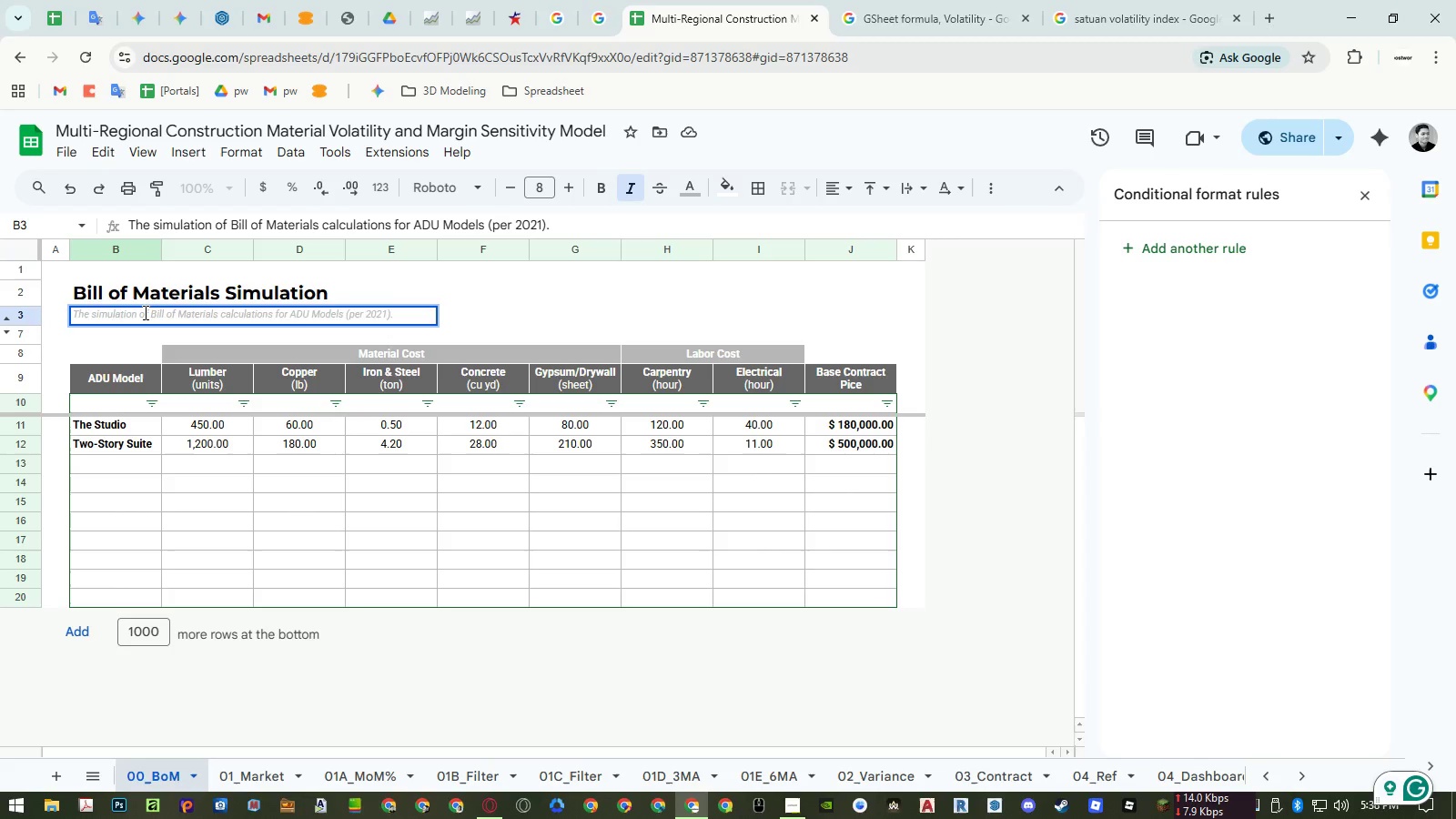 
left_click_drag(start_coordinate=[147, 312], to_coordinate=[141, 313])
 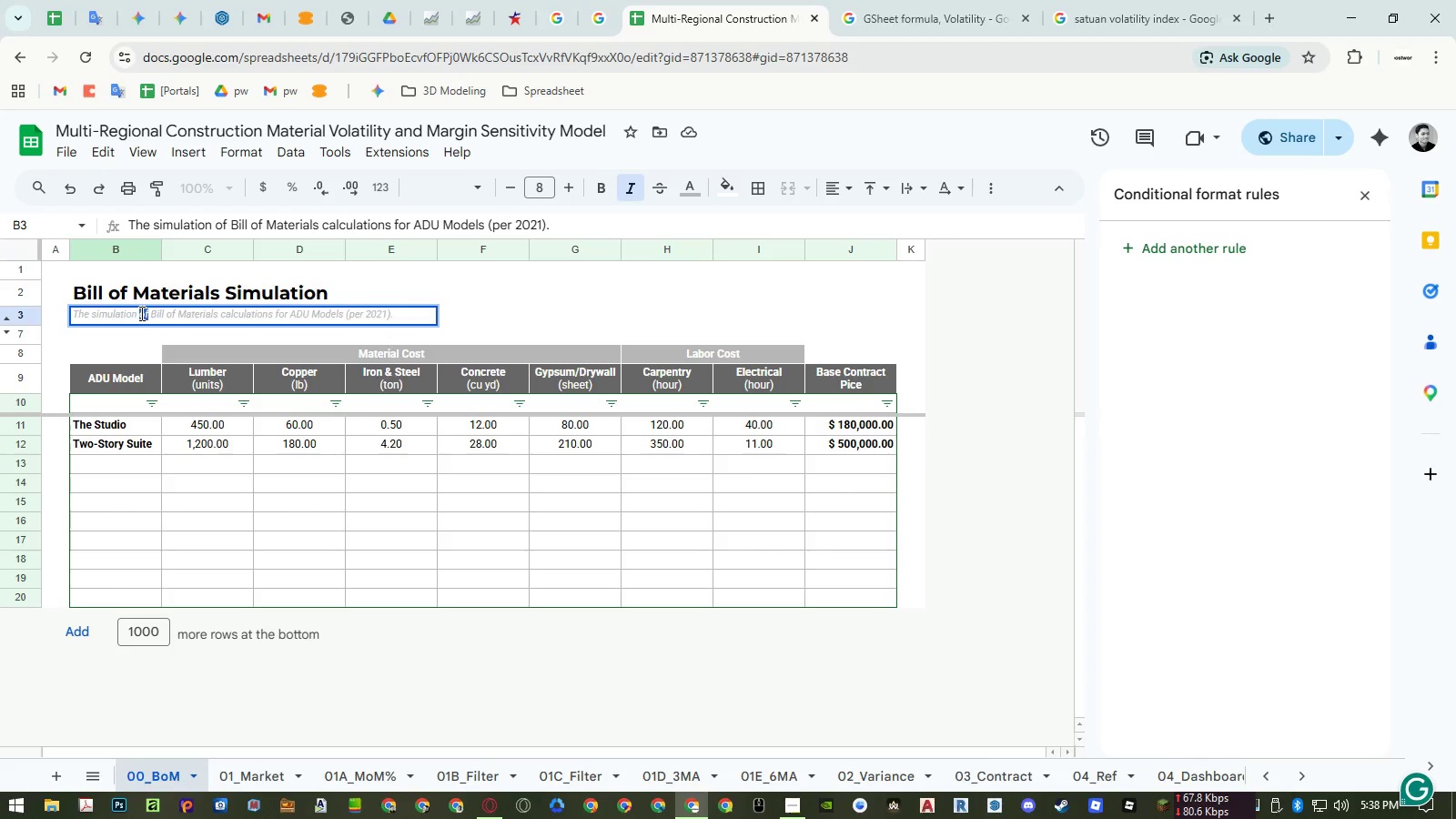 
type(for)
 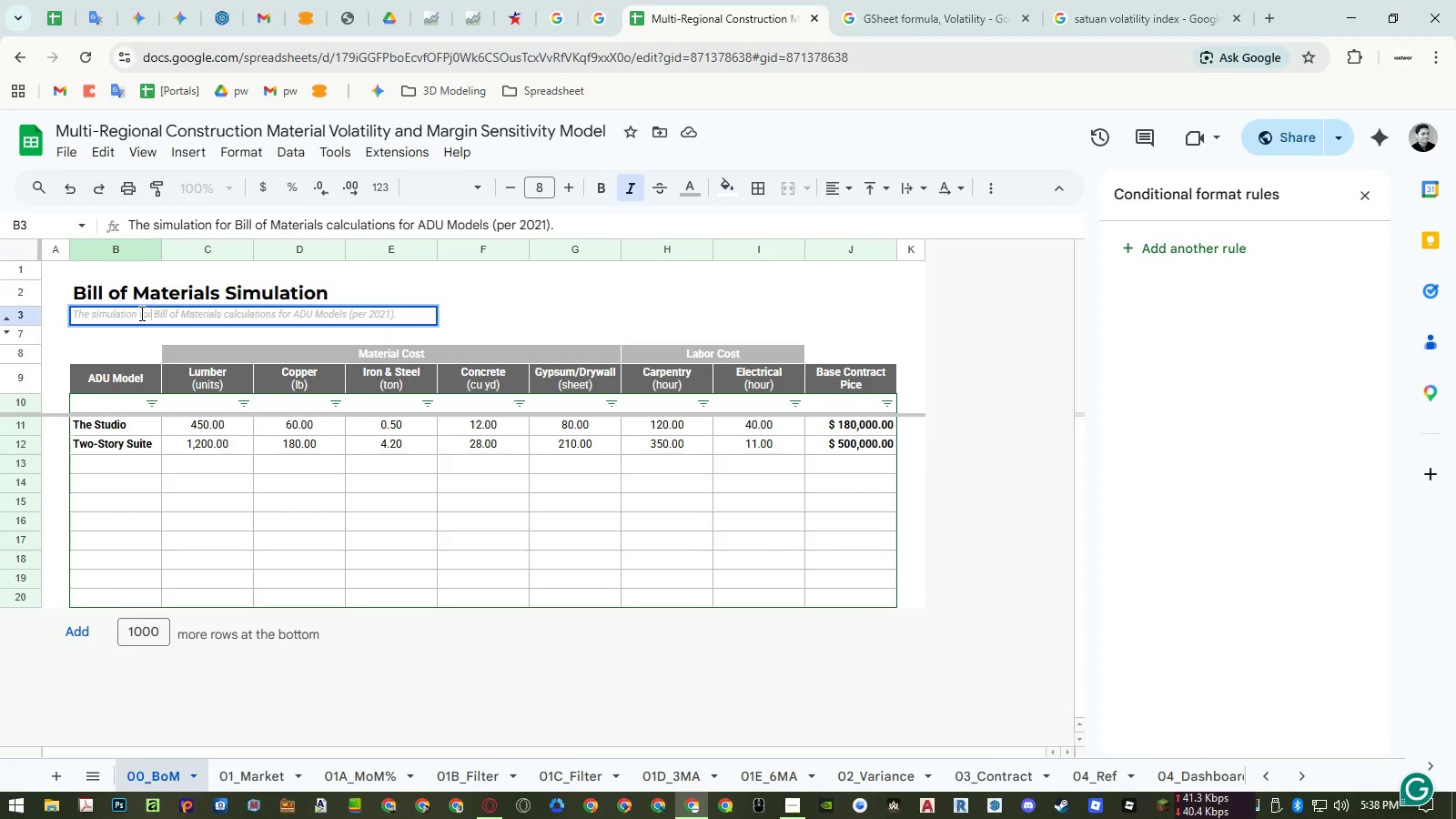 
key(Enter)
 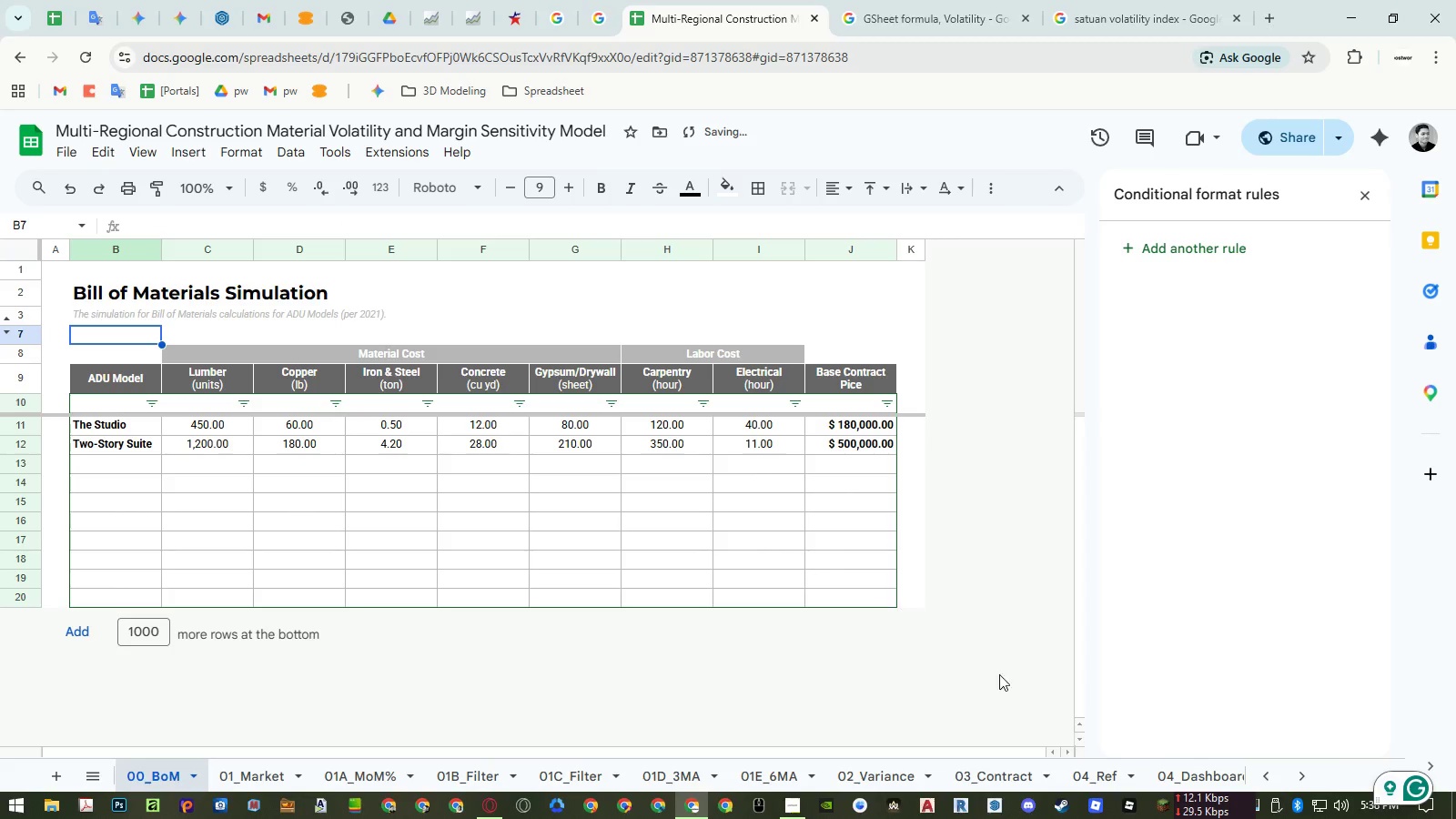 
left_click([1222, 779])
 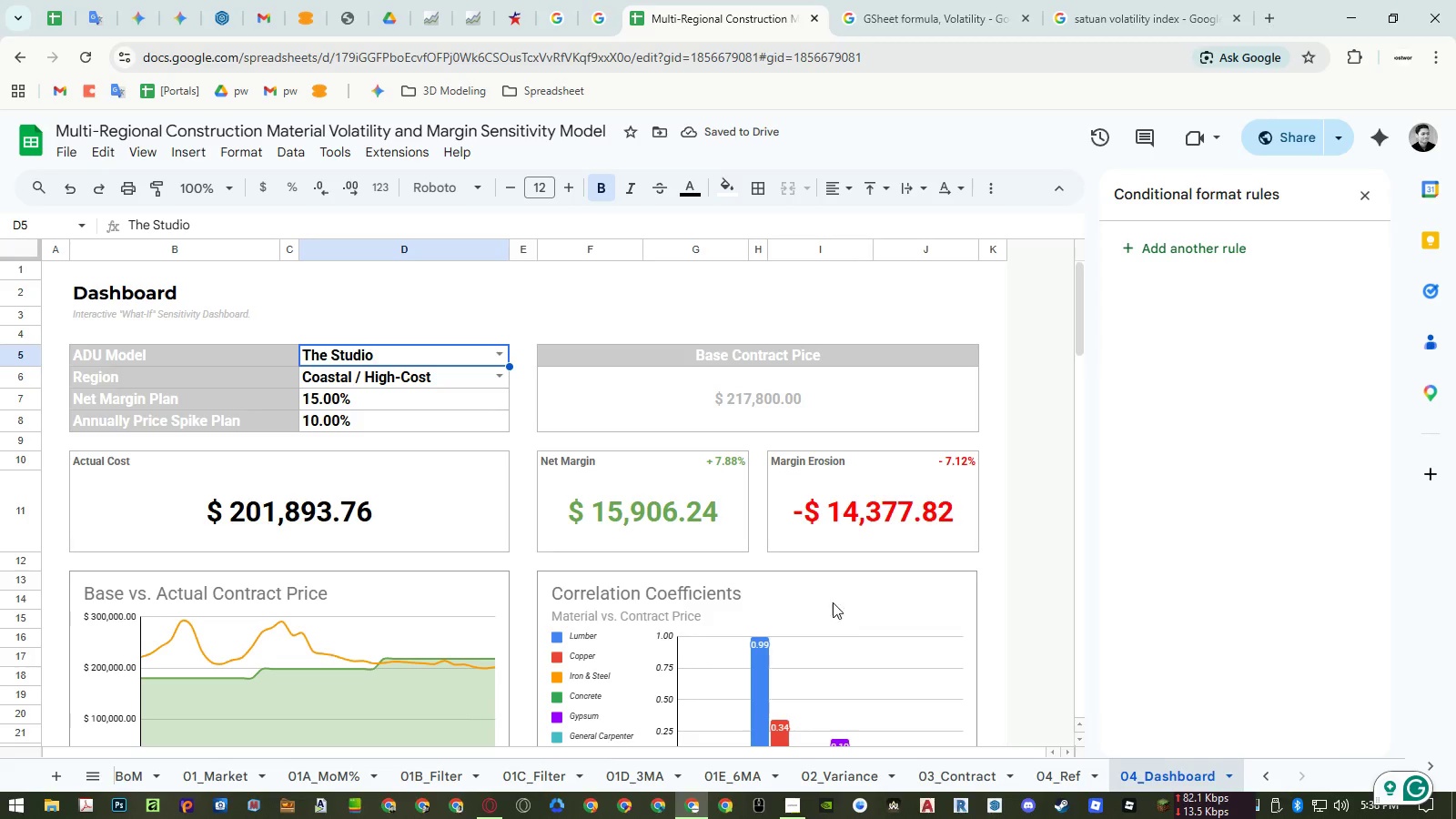 
scroll: coordinate [786, 581], scroll_direction: down, amount: 3.0
 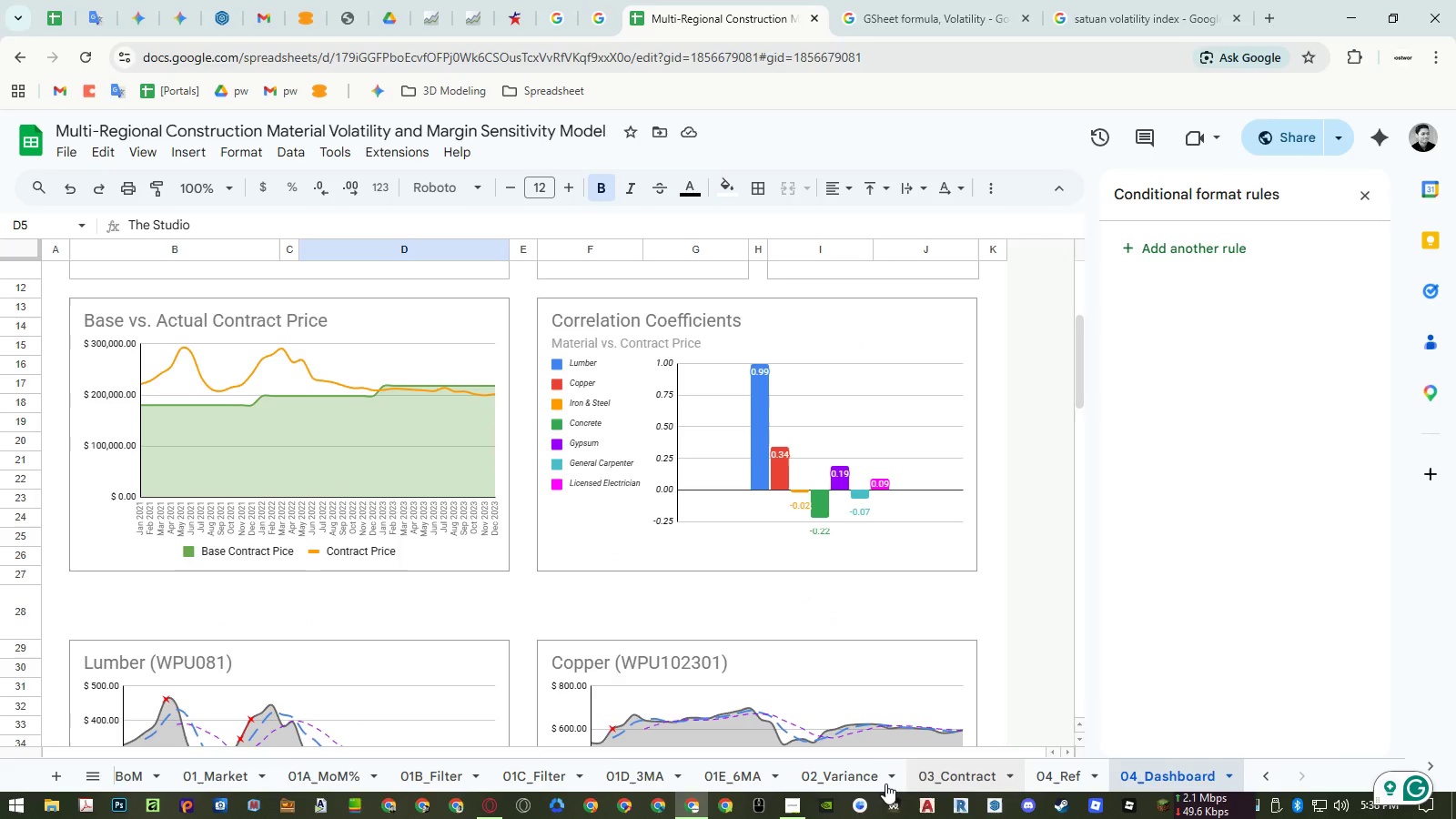 
left_click([792, 813])